 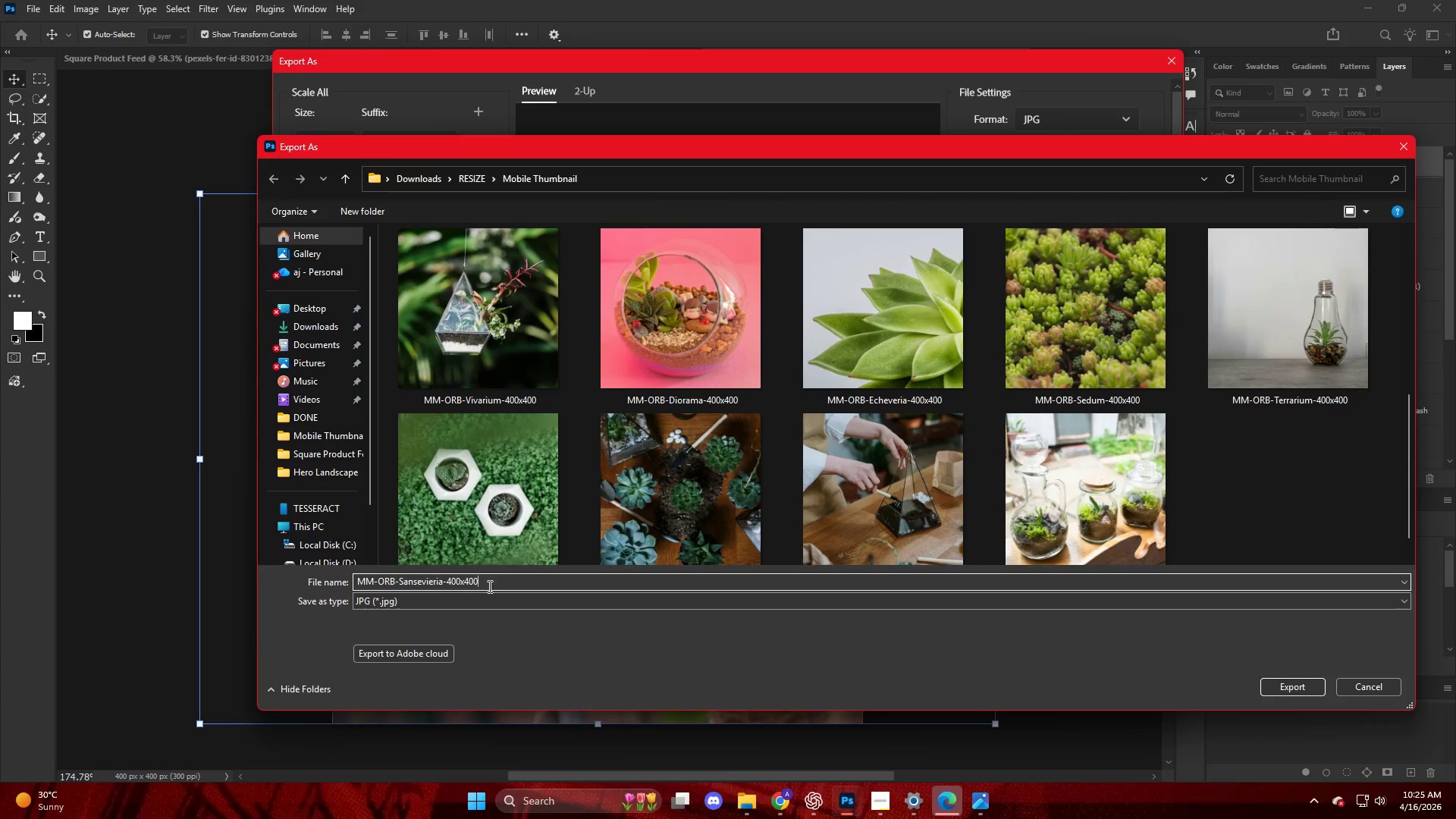 
key(NumpadEnter)
 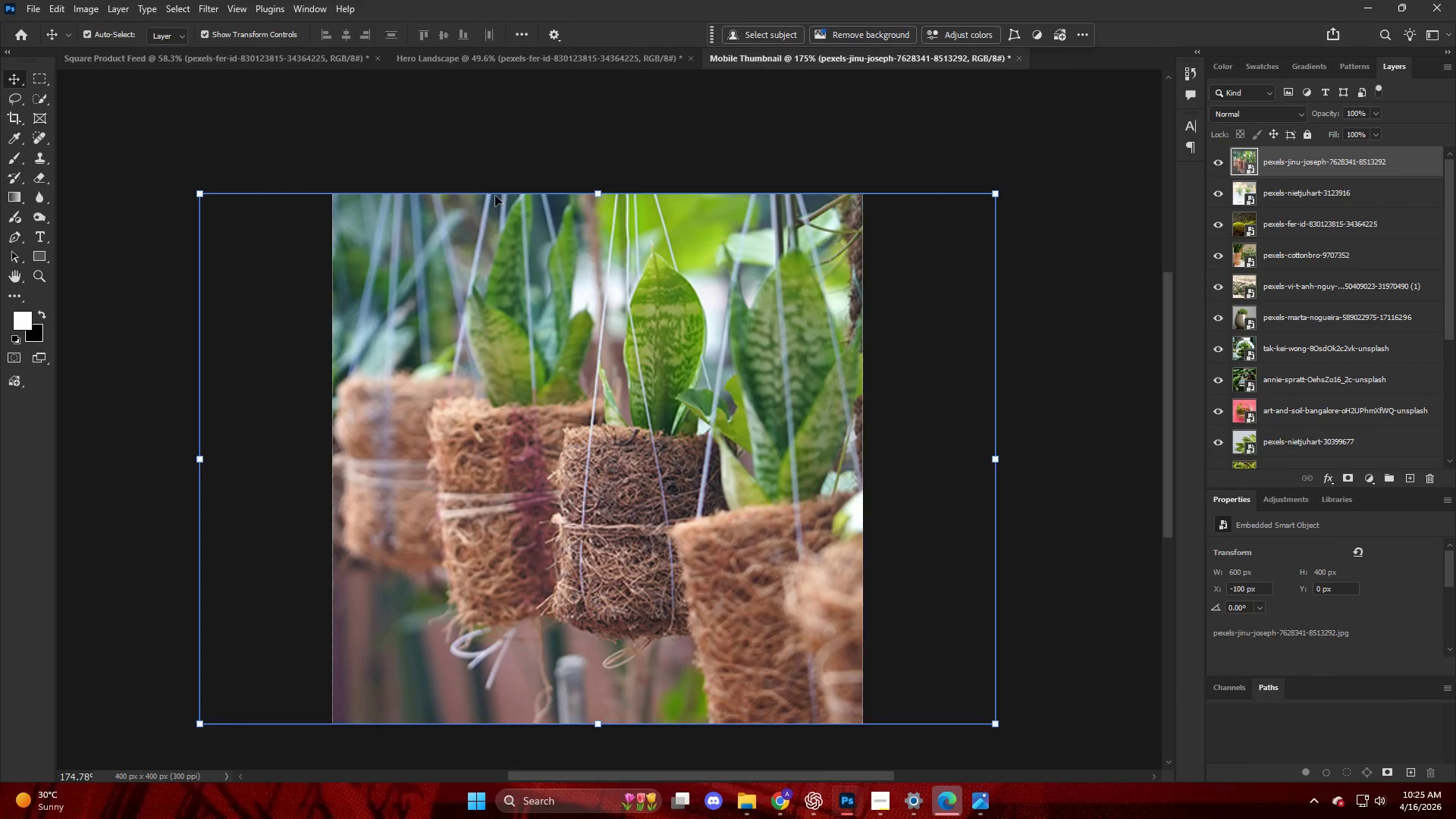 
left_click([510, 59])
 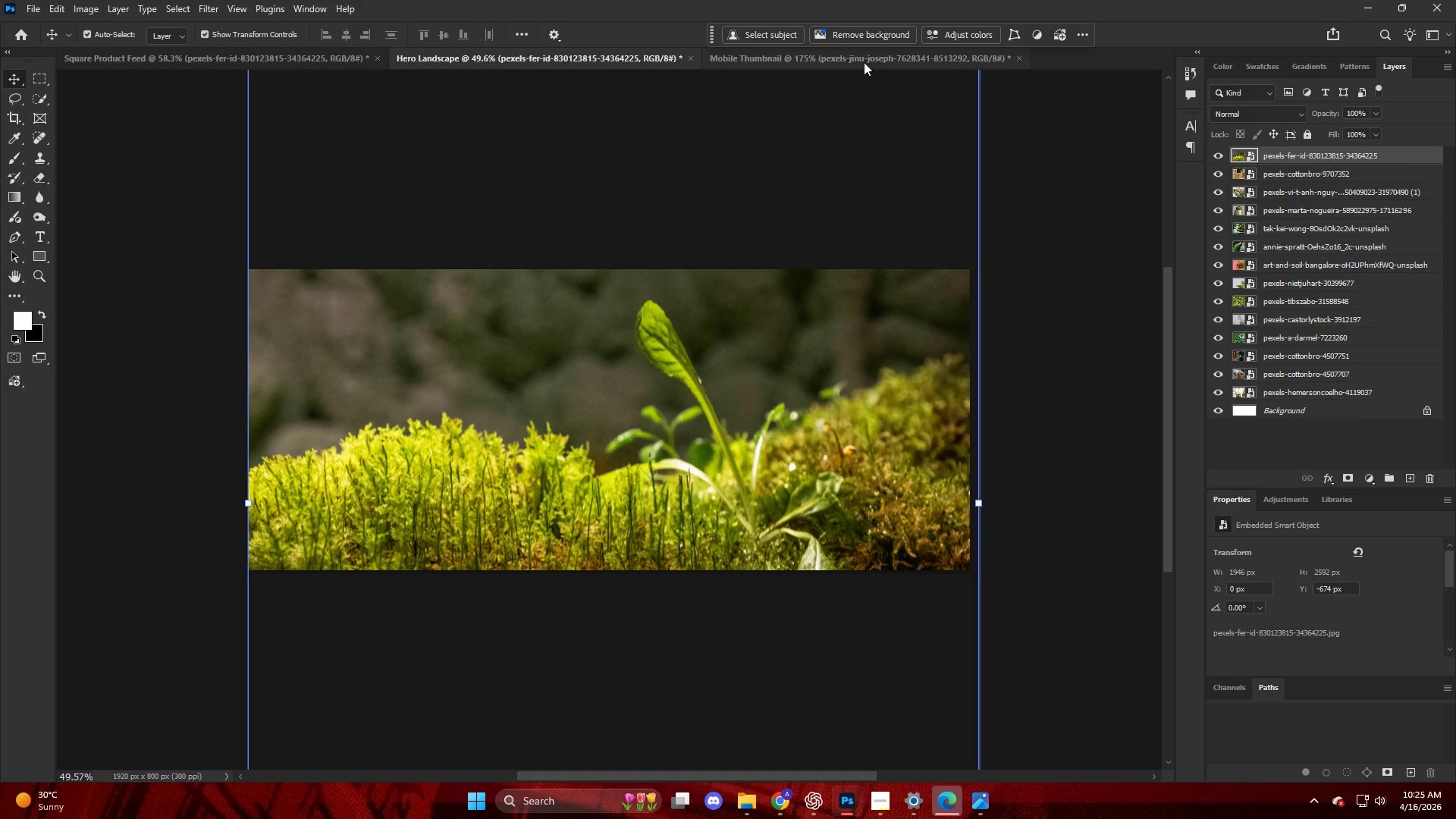 
left_click([877, 50])
 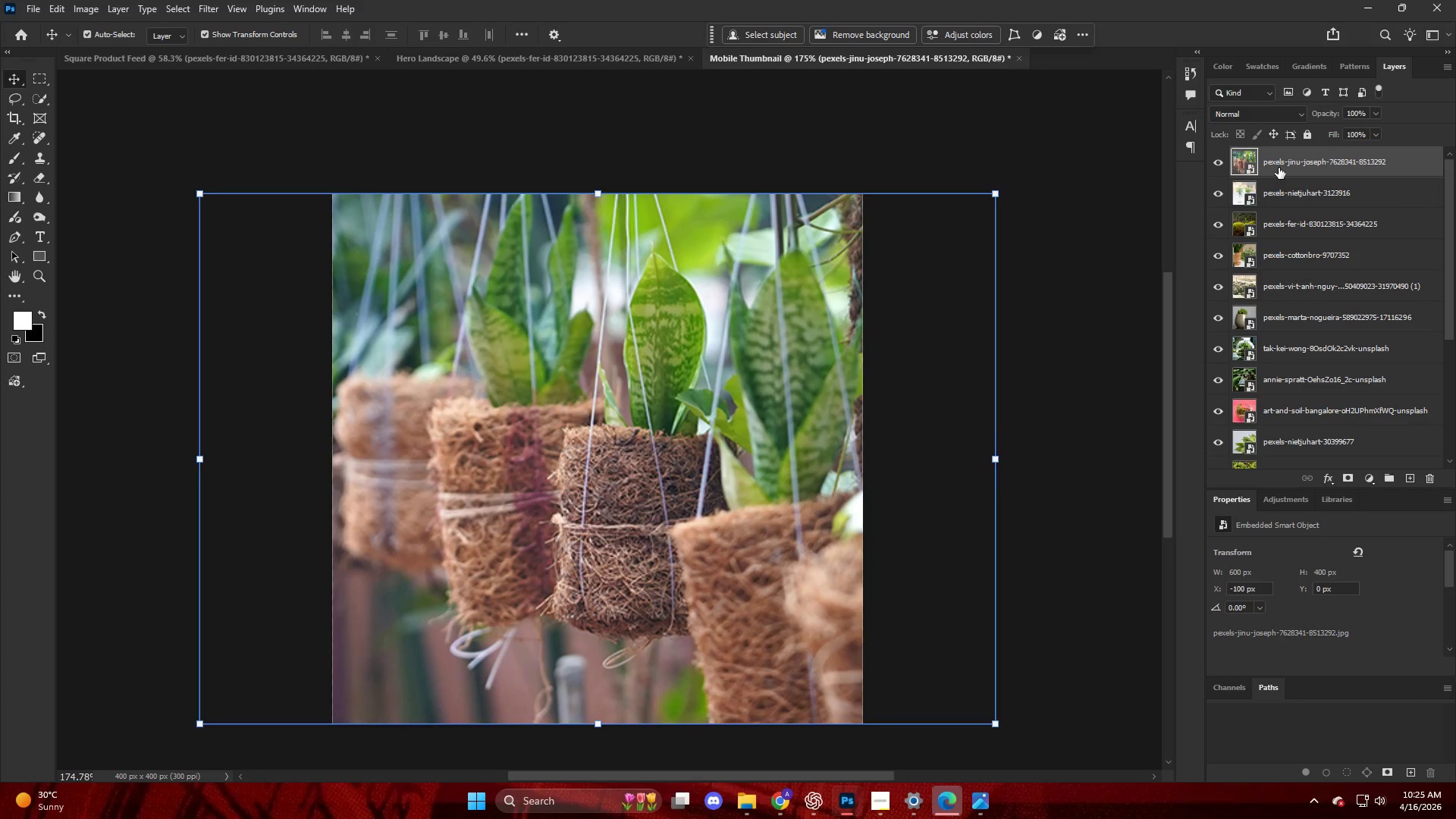 
left_click_drag(start_coordinate=[1279, 165], to_coordinate=[563, 359])
 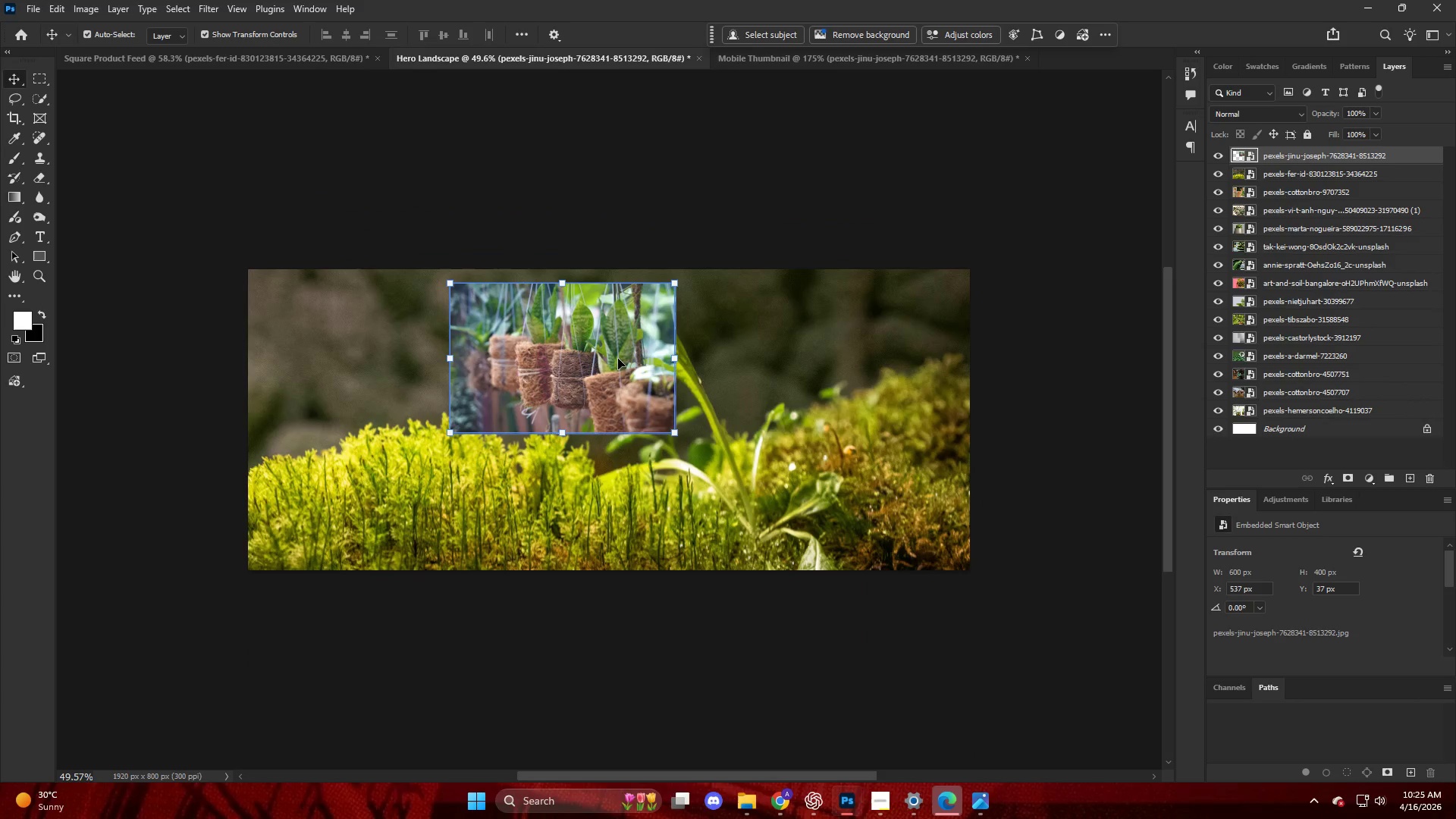 
hold_key(key=AltLeft, duration=2.31)
left_click_drag(start_coordinate=[679, 357], to_coordinate=[971, 415])
 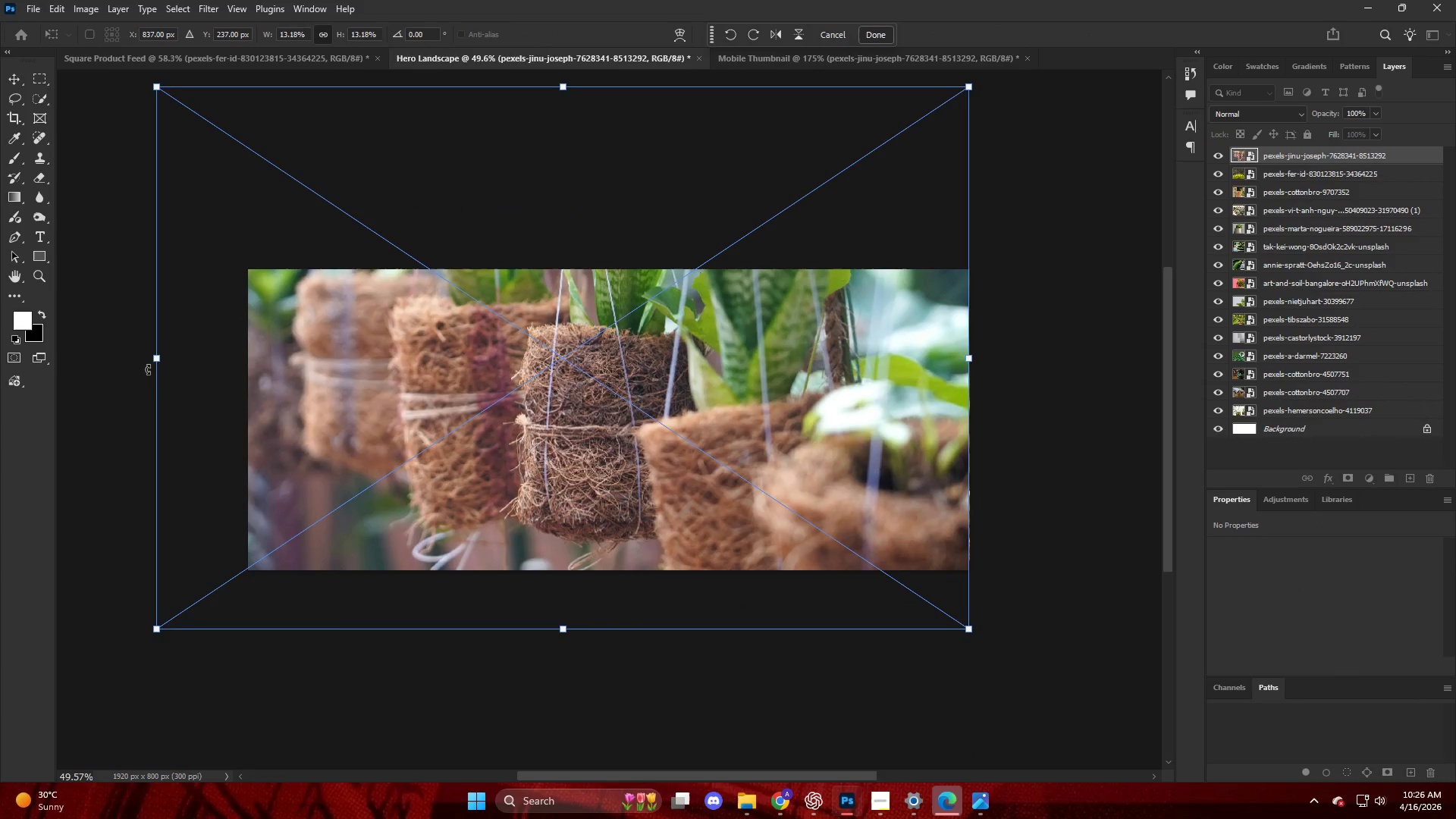 
left_click_drag(start_coordinate=[158, 364], to_coordinate=[256, 382])
 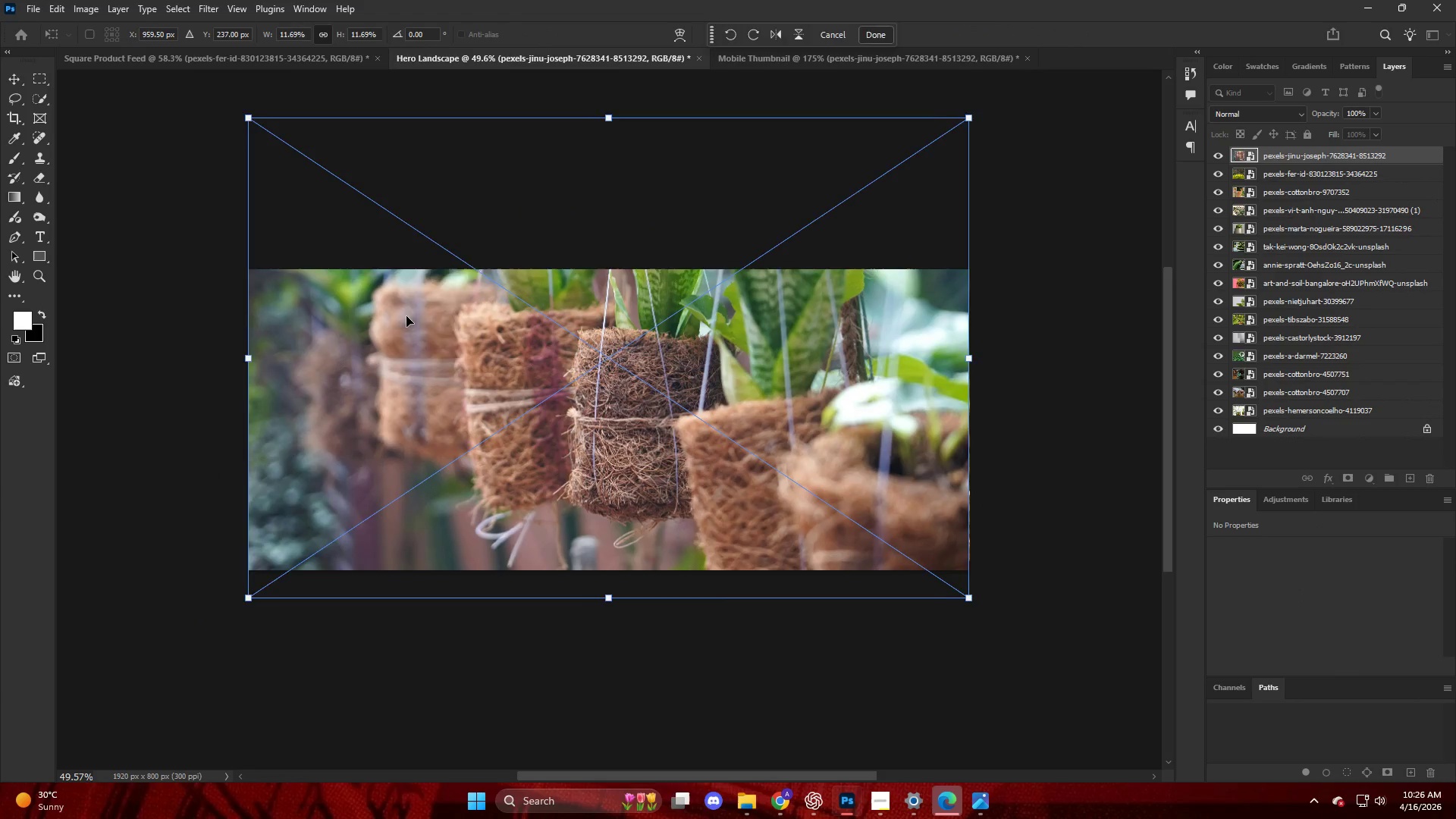 
left_click_drag(start_coordinate=[406, 316], to_coordinate=[404, 439])
 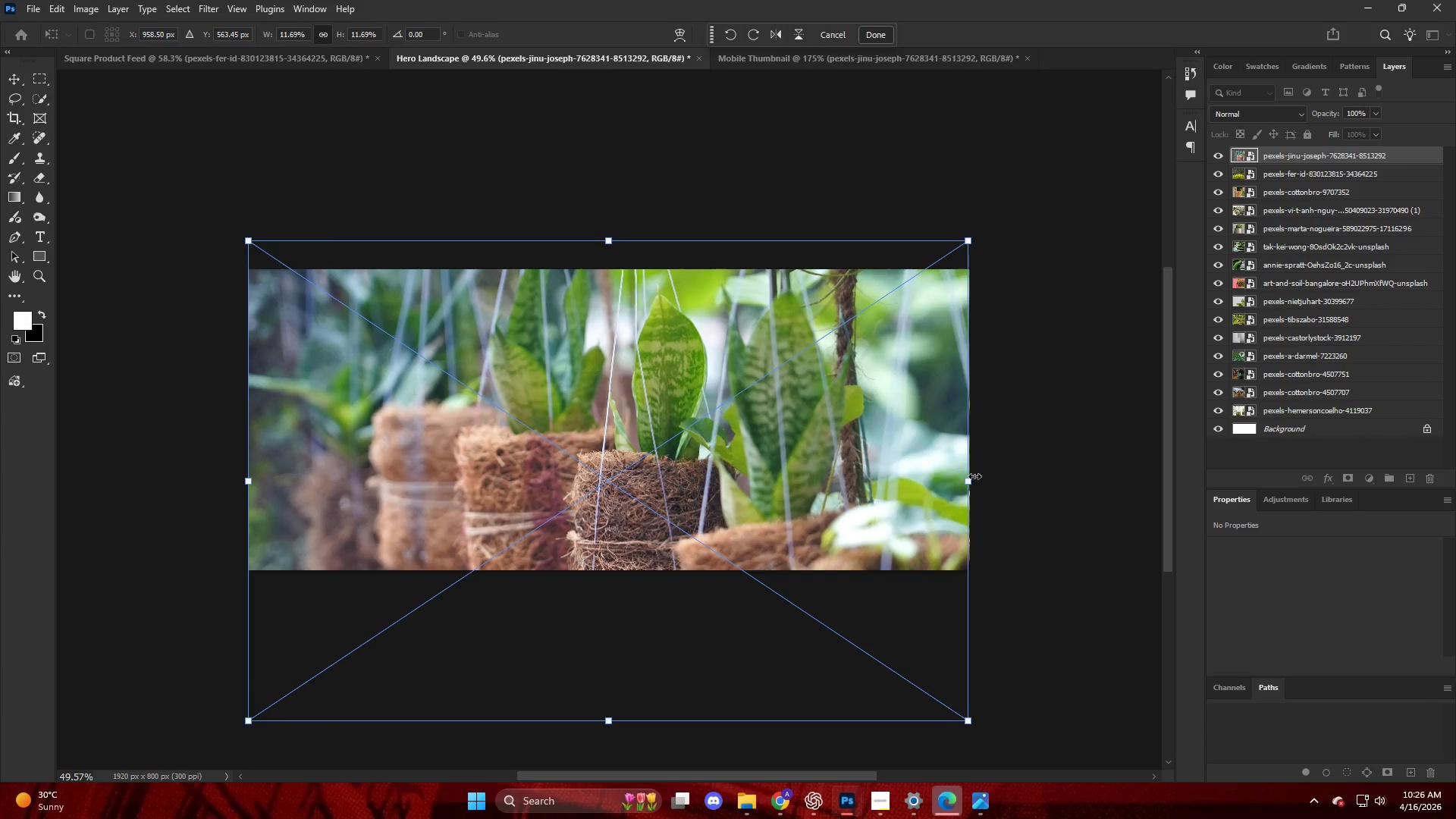 
left_click_drag(start_coordinate=[968, 482], to_coordinate=[973, 484])
 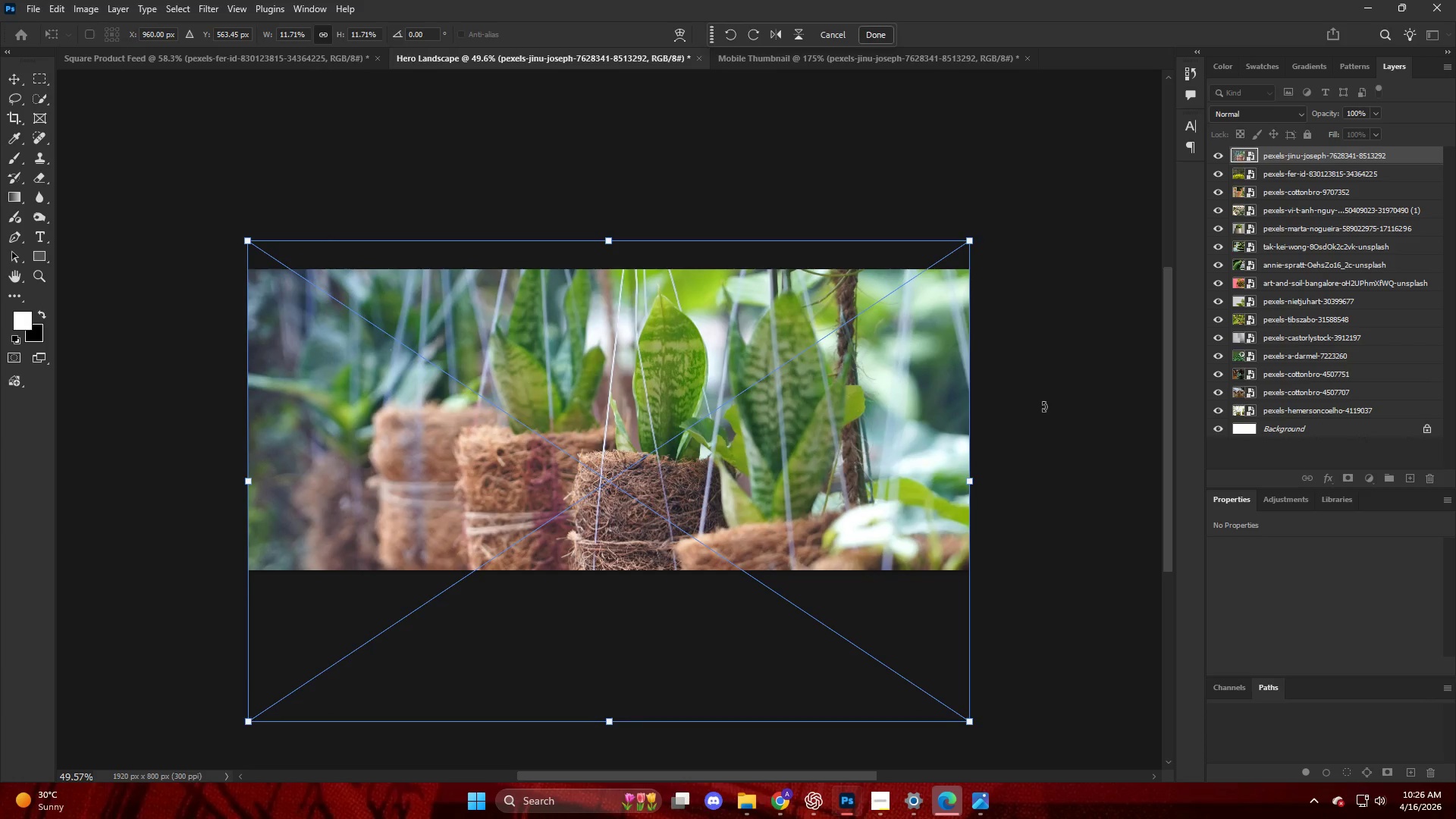 
left_click([1043, 406])
 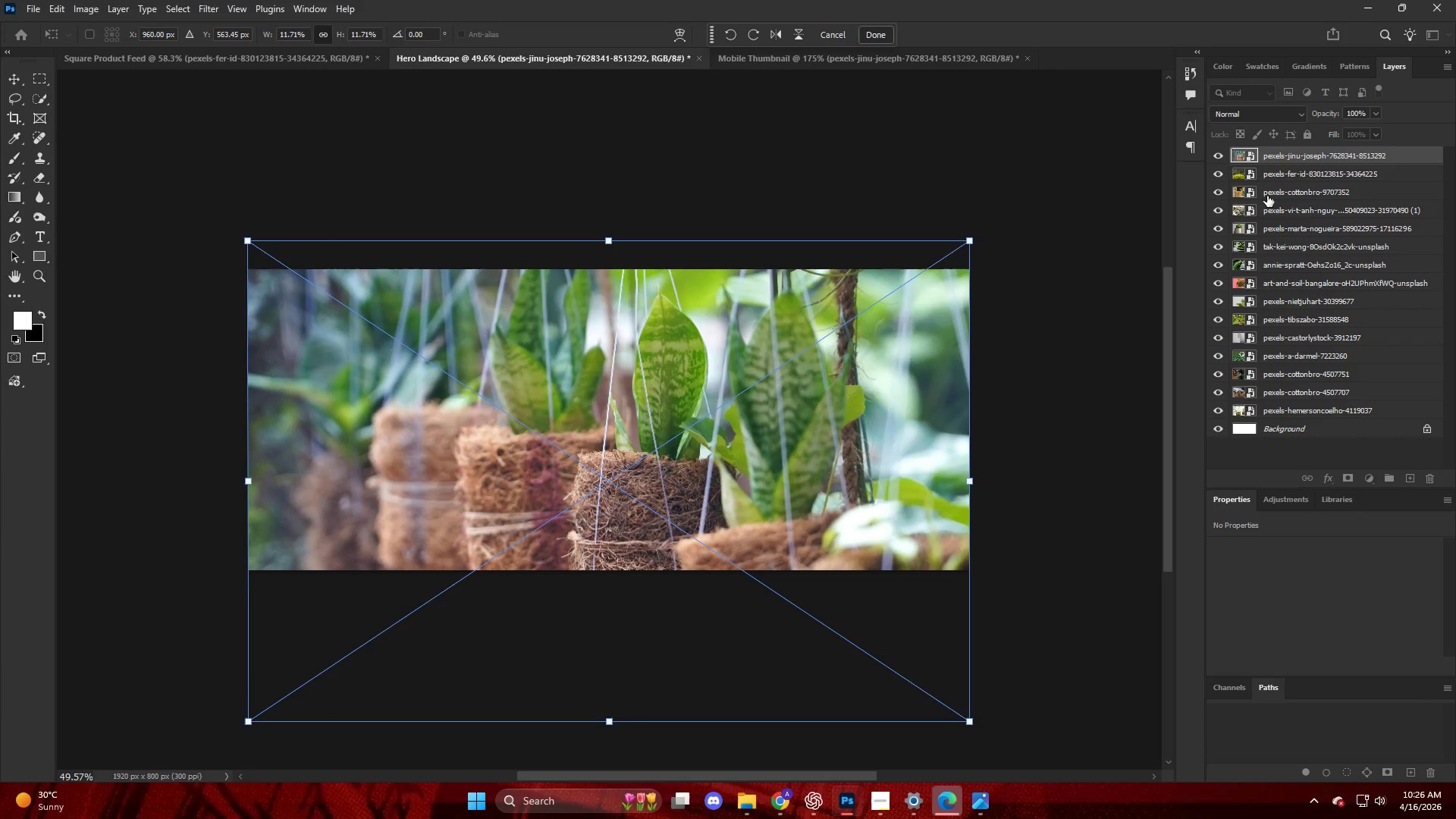 
left_click([1270, 177])
 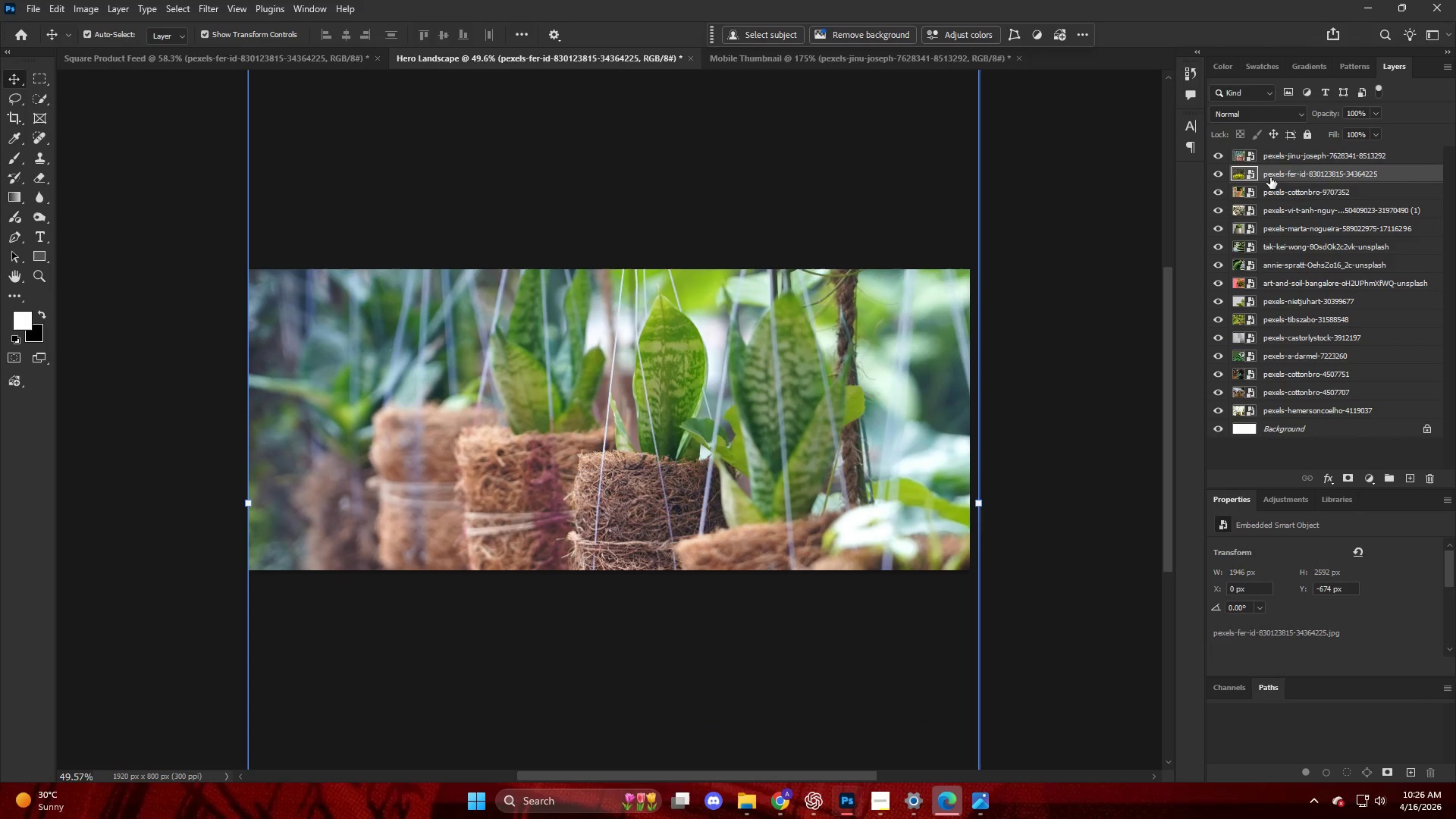 
key(Alt+Control+Shift+AltLeft)
 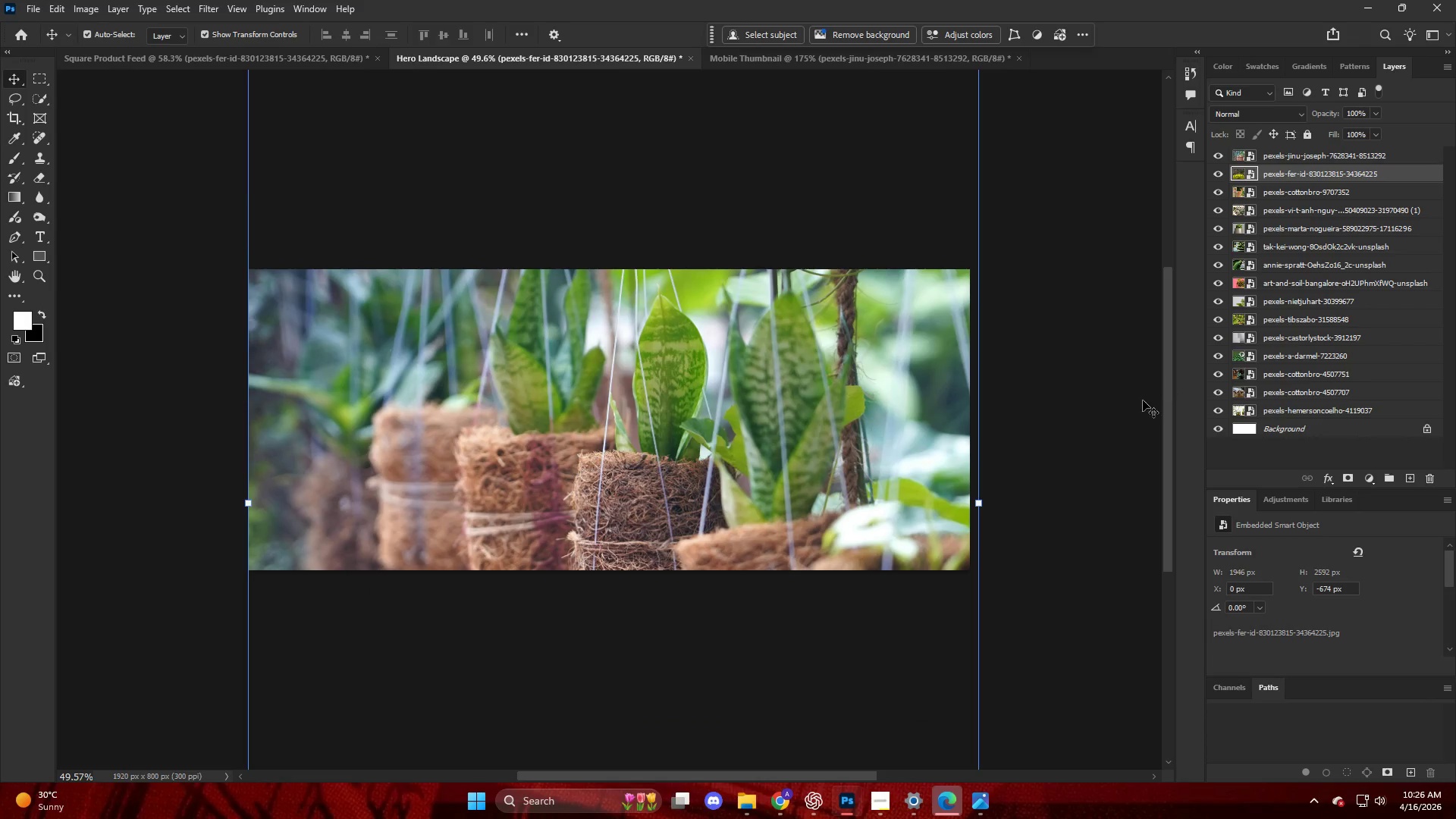 
key(Control+Shift+ShiftLeft)
 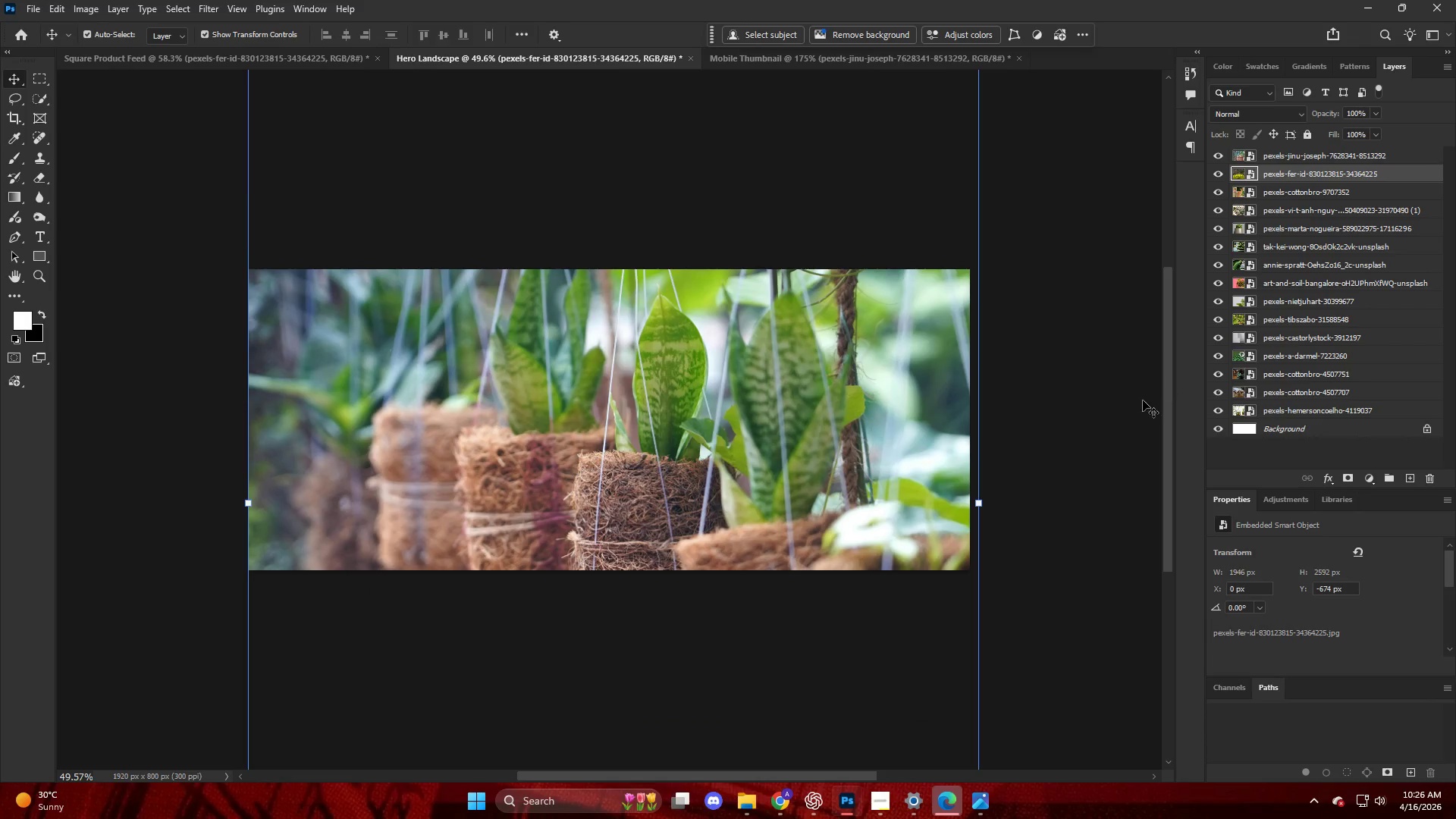 
key(Control+ControlLeft)
 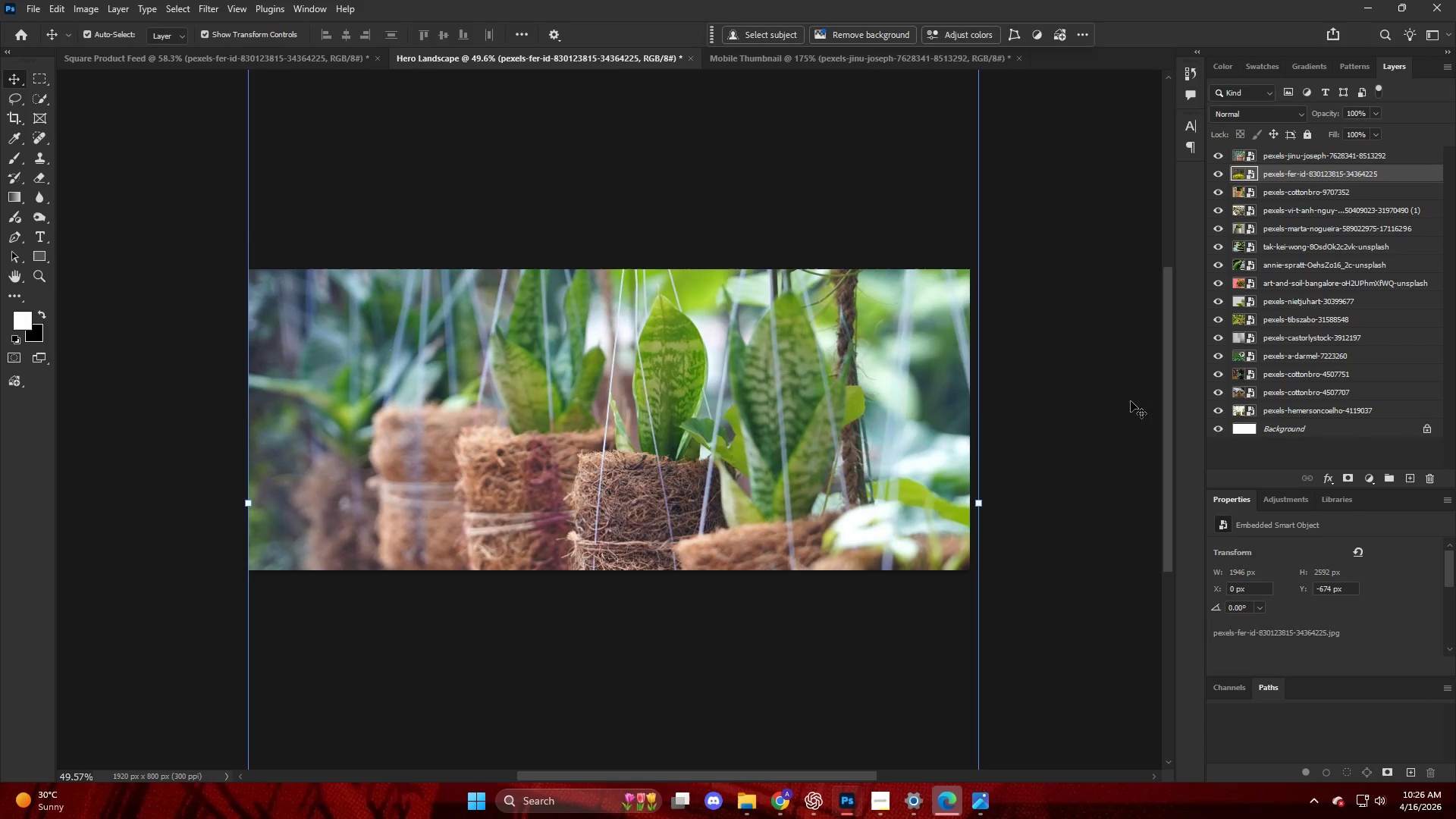 
left_click([1083, 388])
 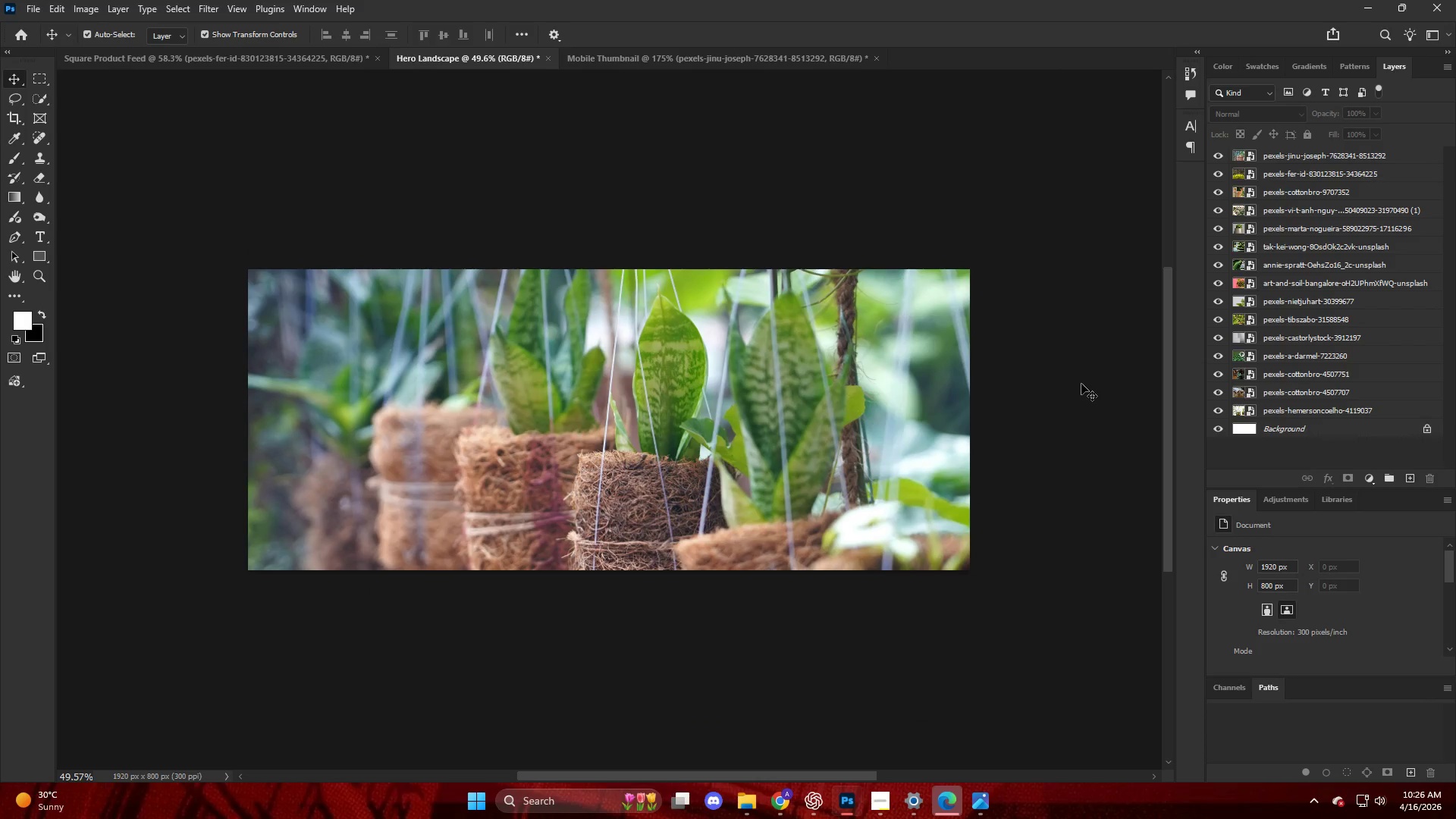 
key(Alt+Control+Shift+ShiftLeft)
 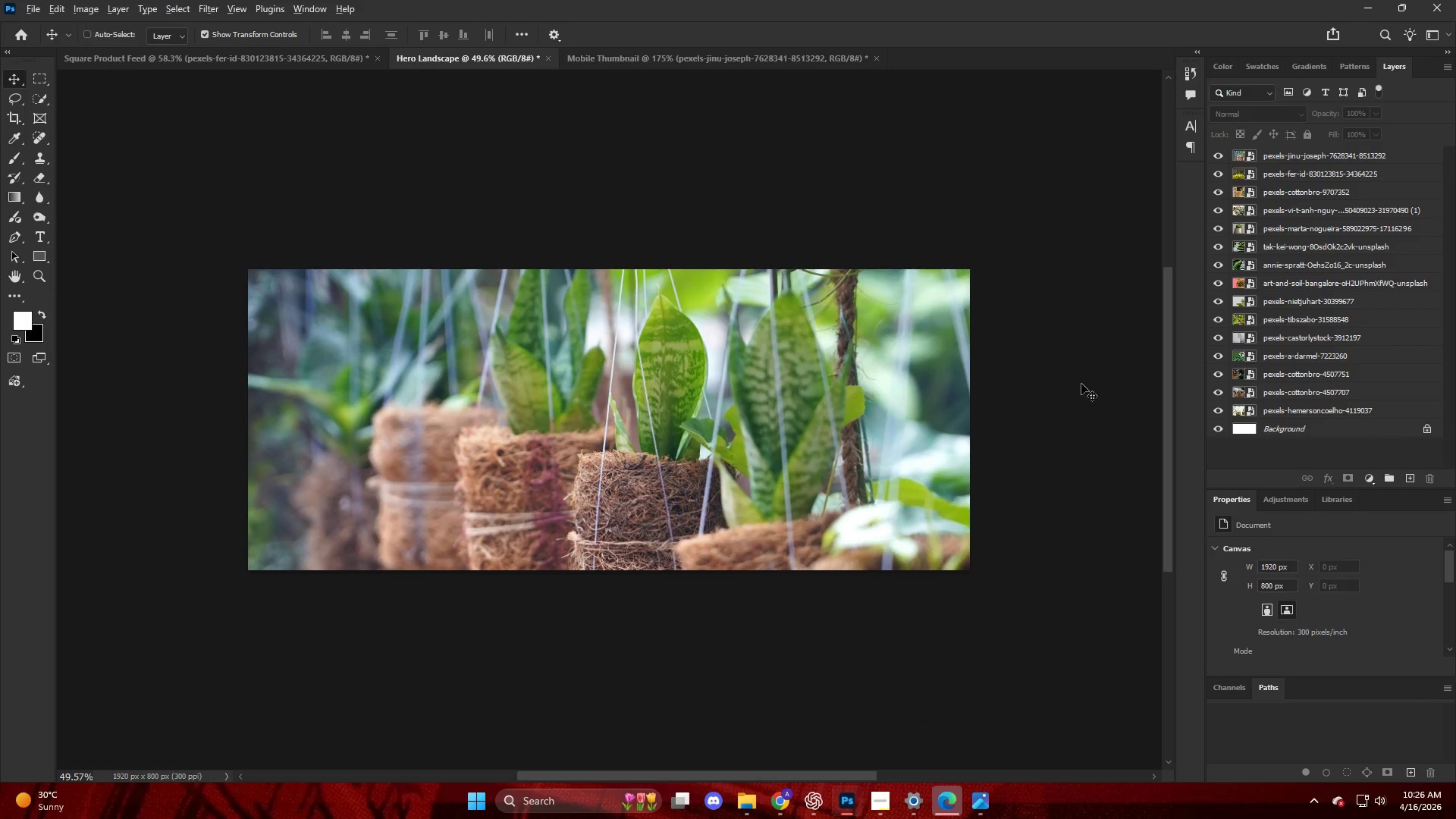 
key(Alt+Control+Shift+W)
 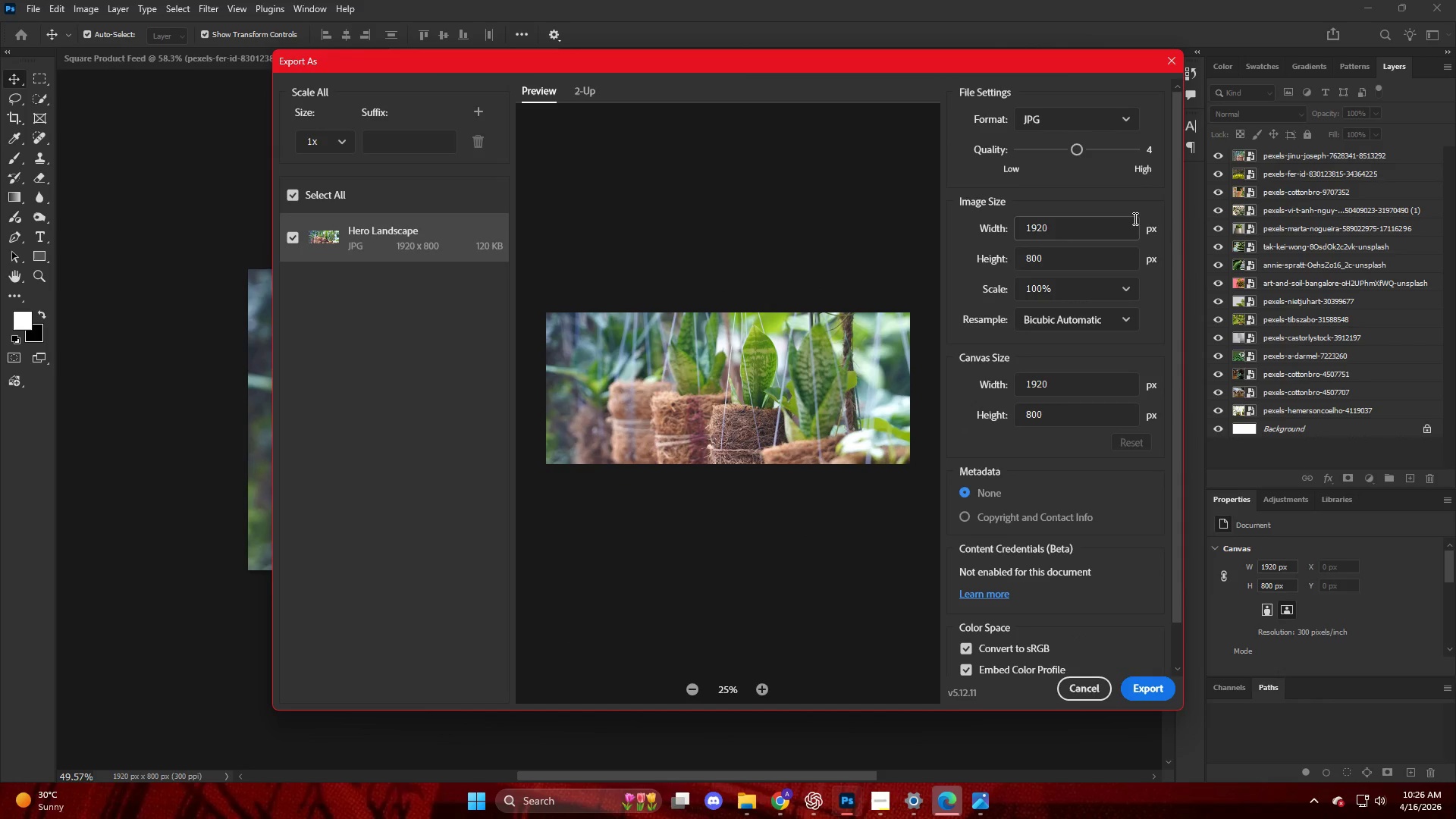 
left_click([1095, 151])
 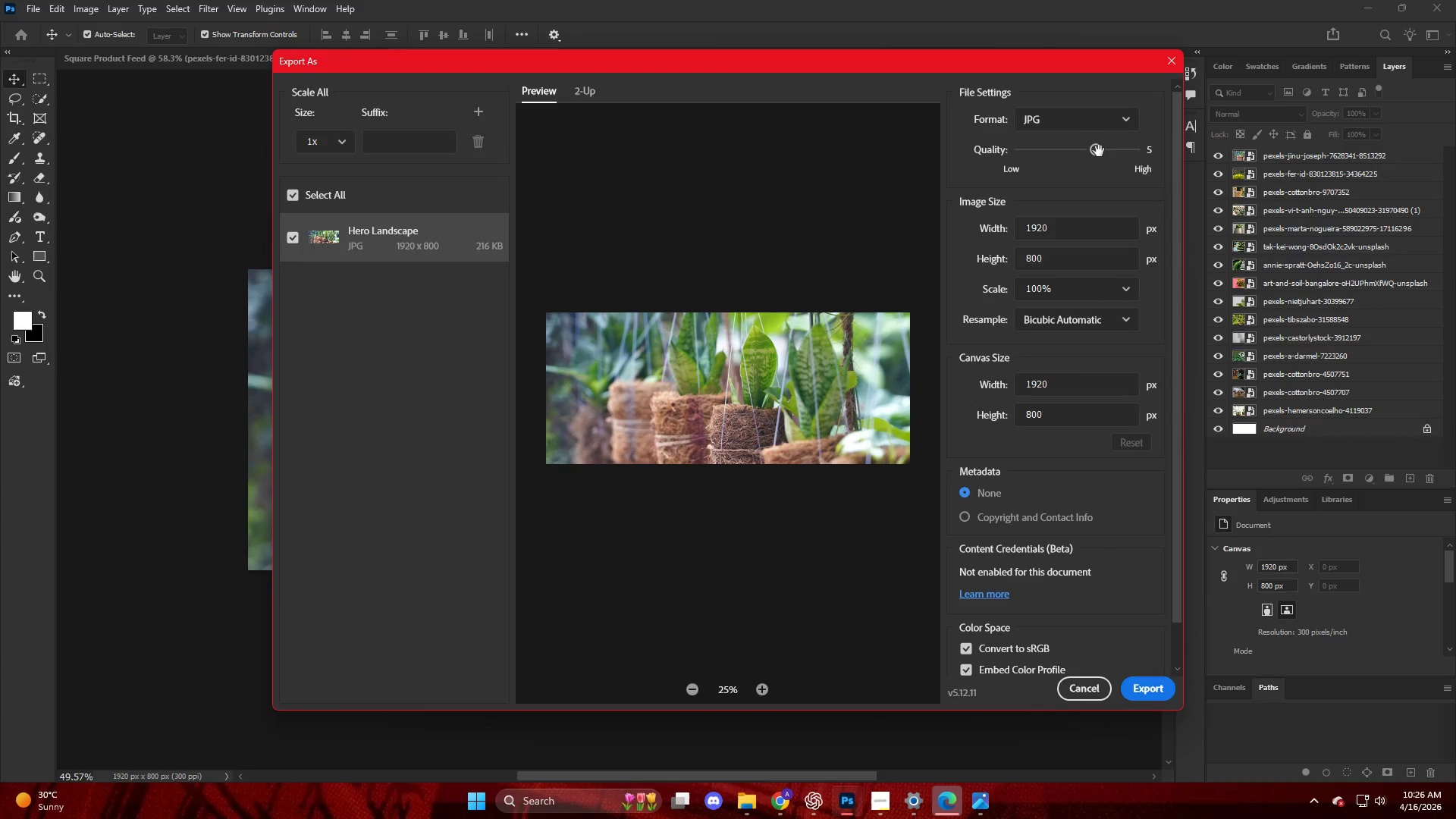 
left_click_drag(start_coordinate=[1103, 151], to_coordinate=[1115, 155])
 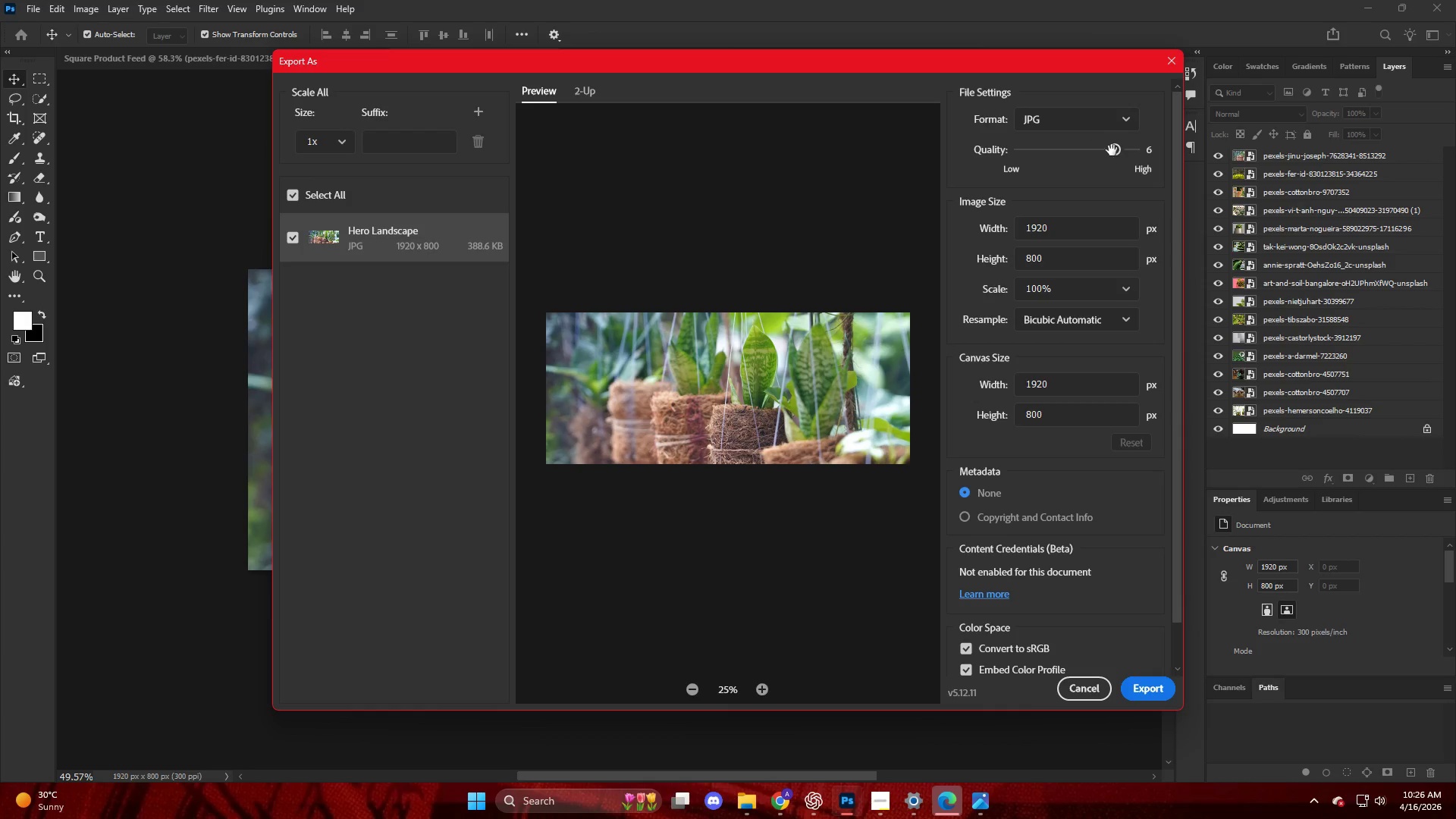 
left_click_drag(start_coordinate=[1110, 150], to_coordinate=[1102, 147])
 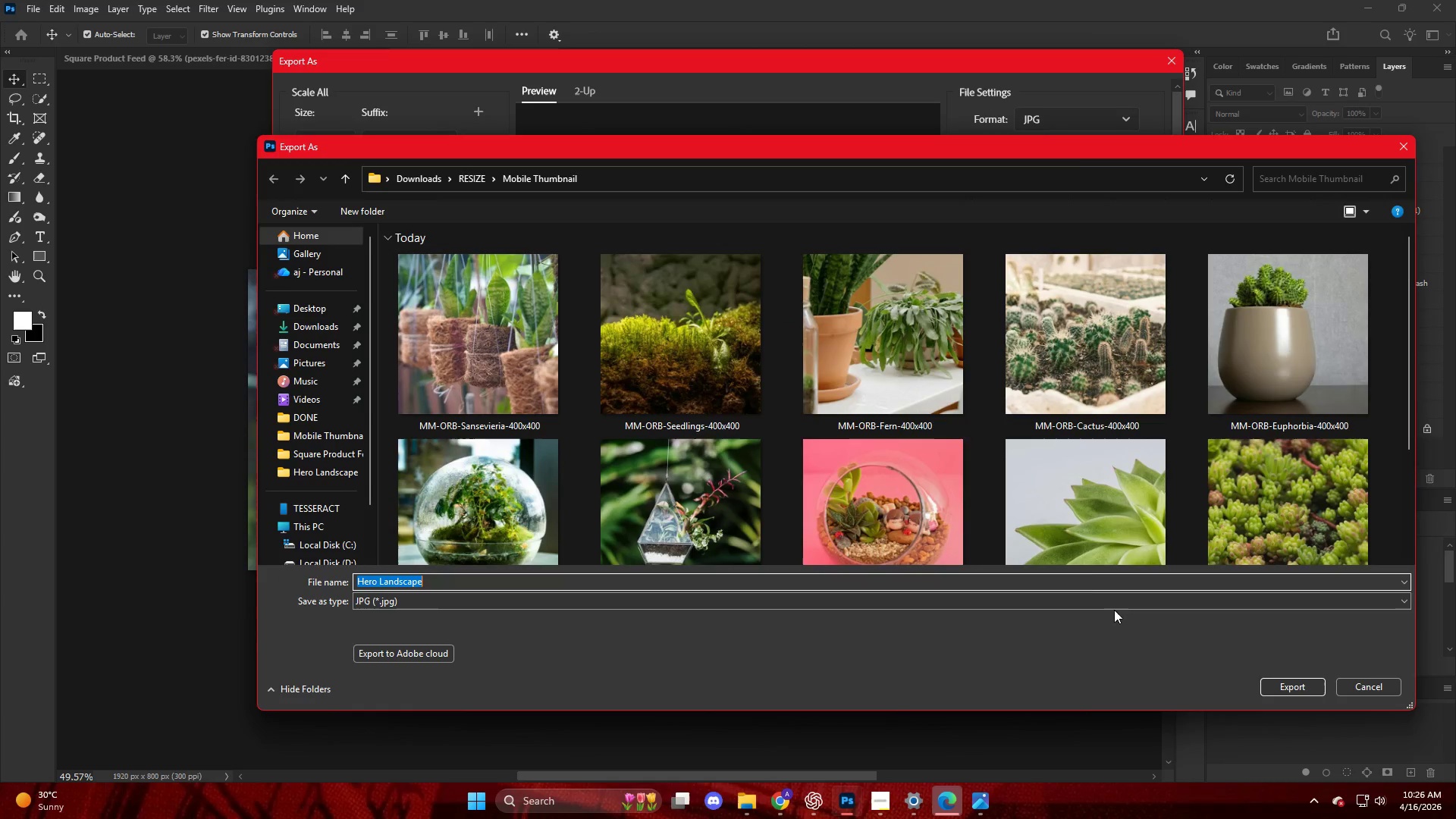 
left_click([463, 330])
 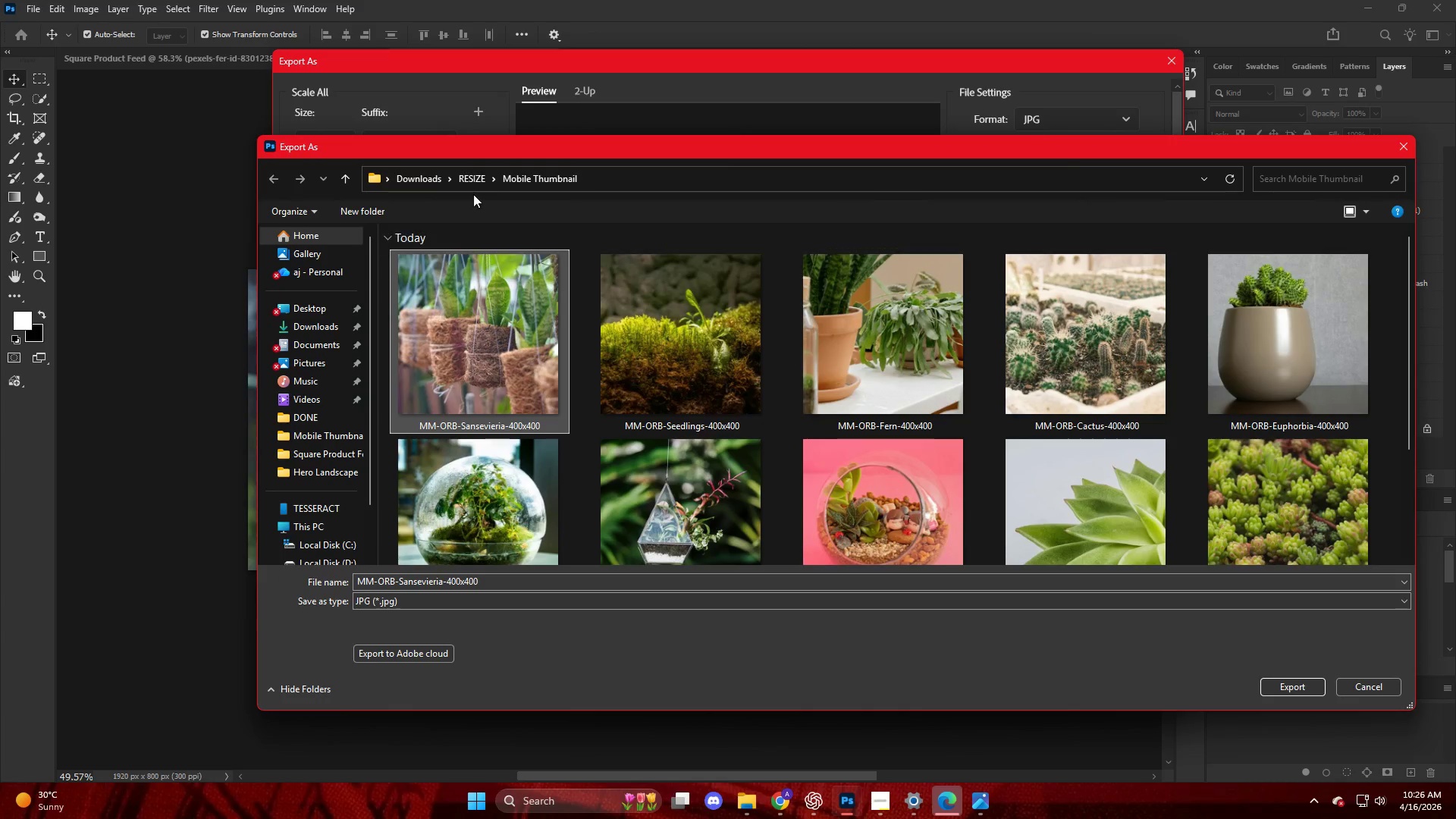 
left_click([475, 170])
 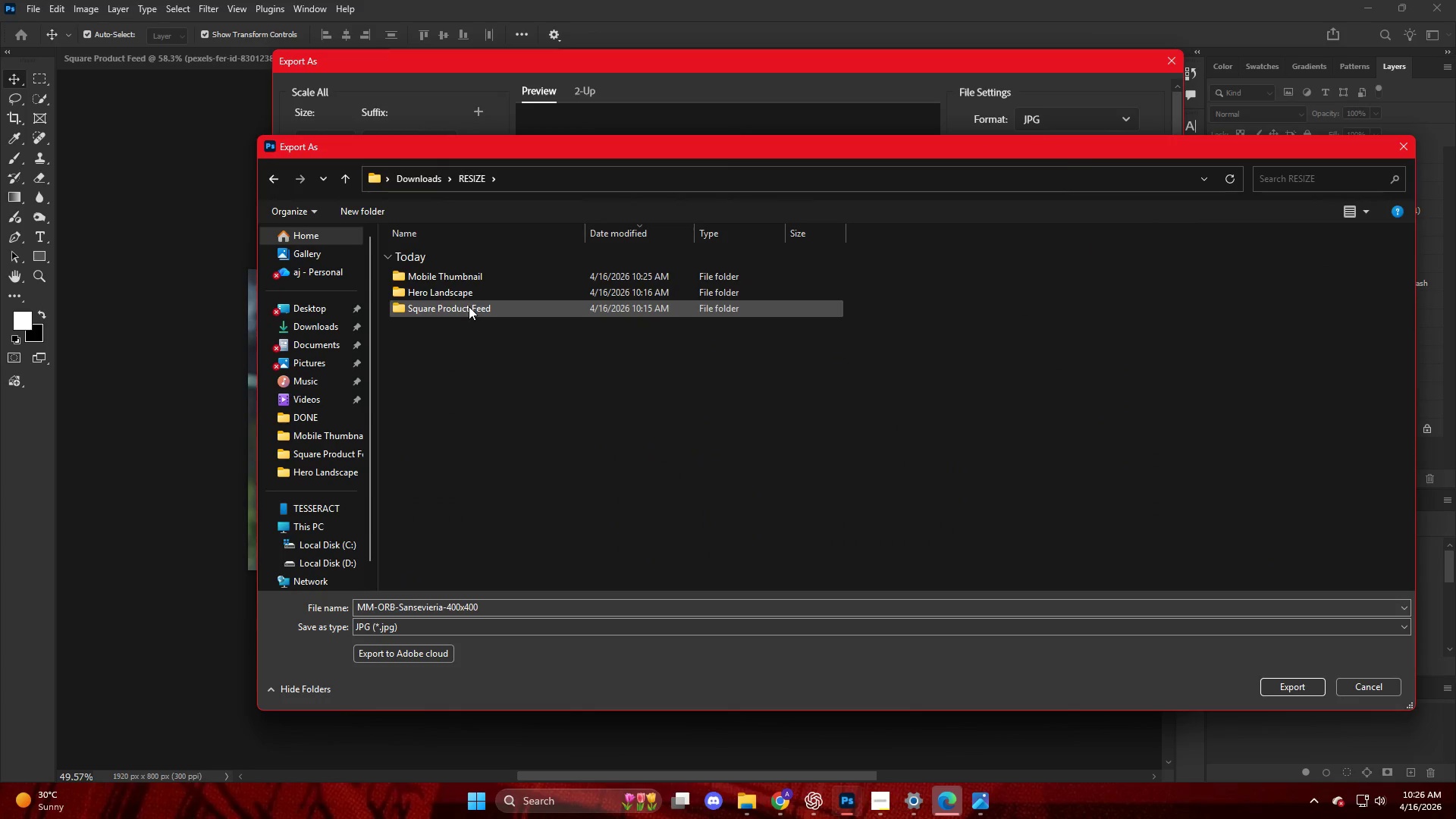 
double_click([466, 294])
 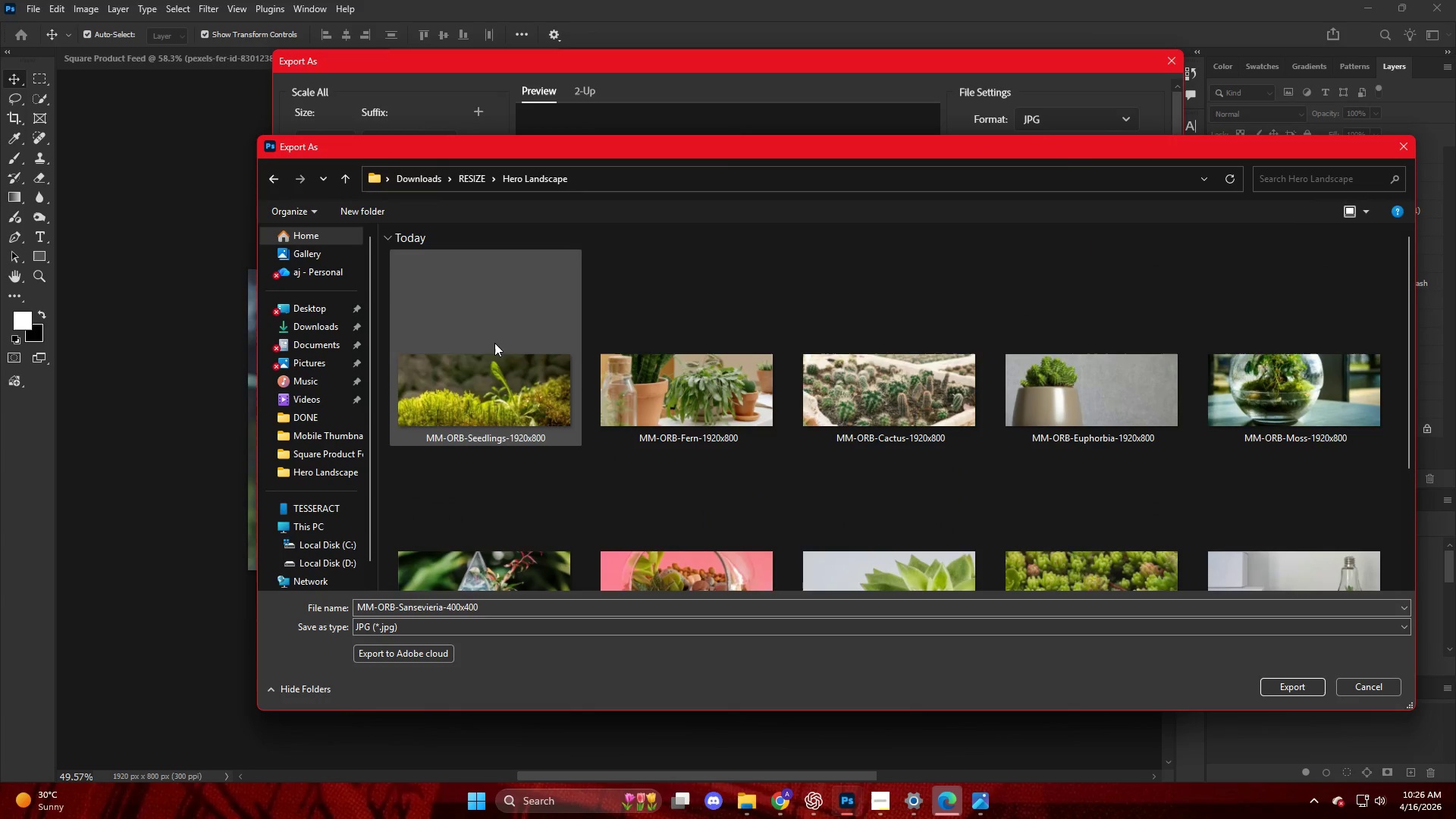 
left_click([515, 394])
 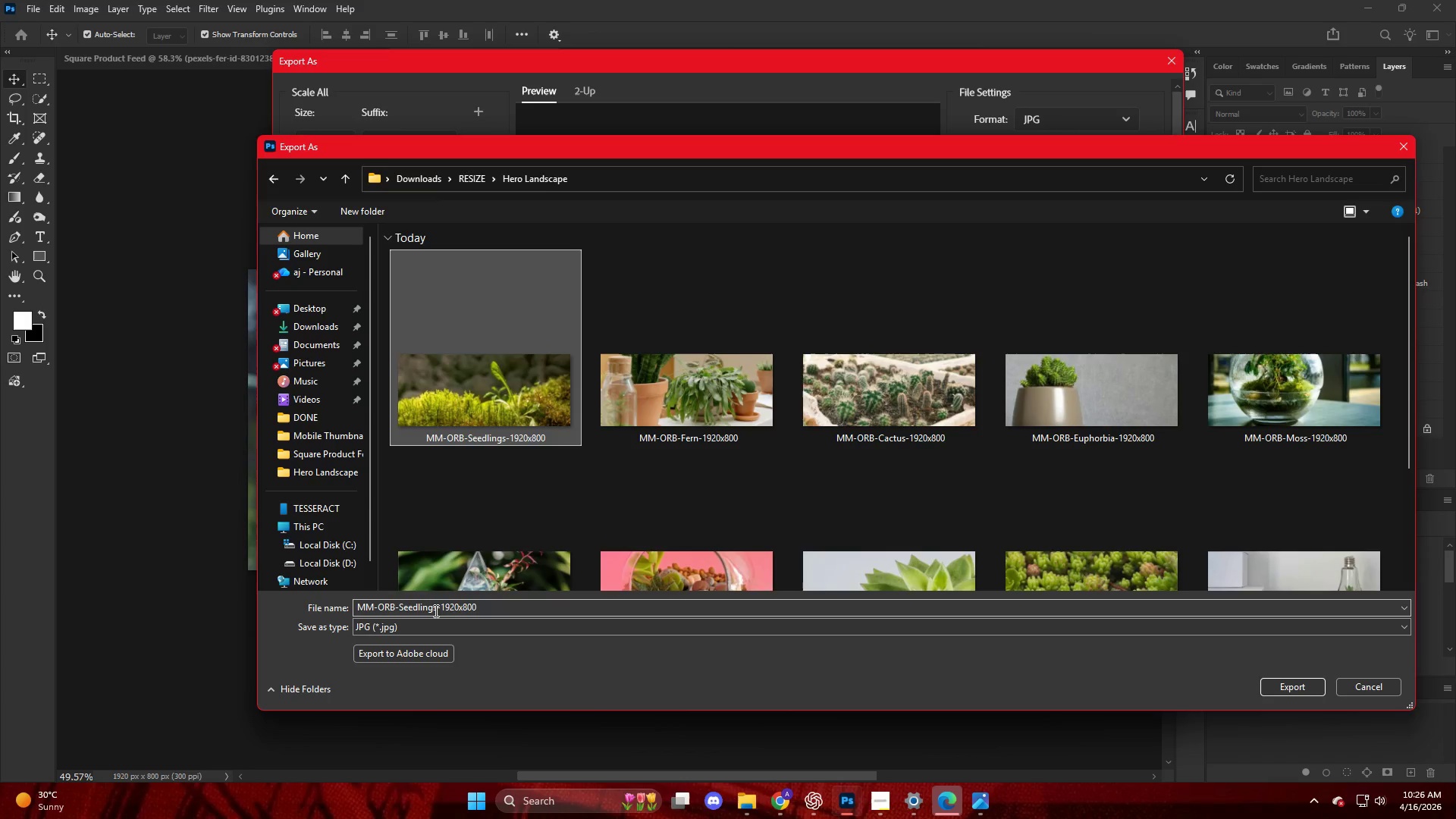 
double_click([437, 610])
 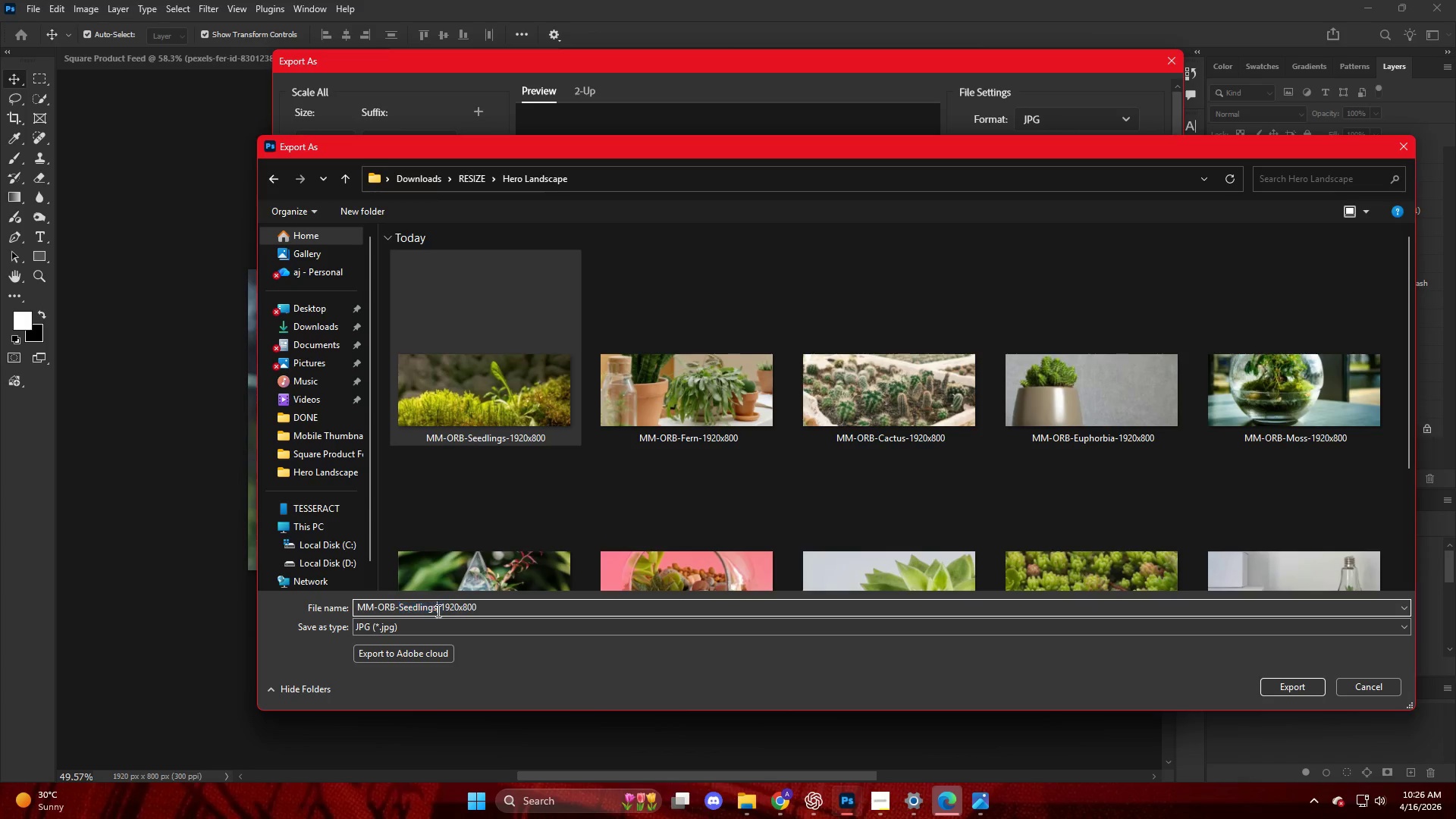 
triple_click([437, 610])
 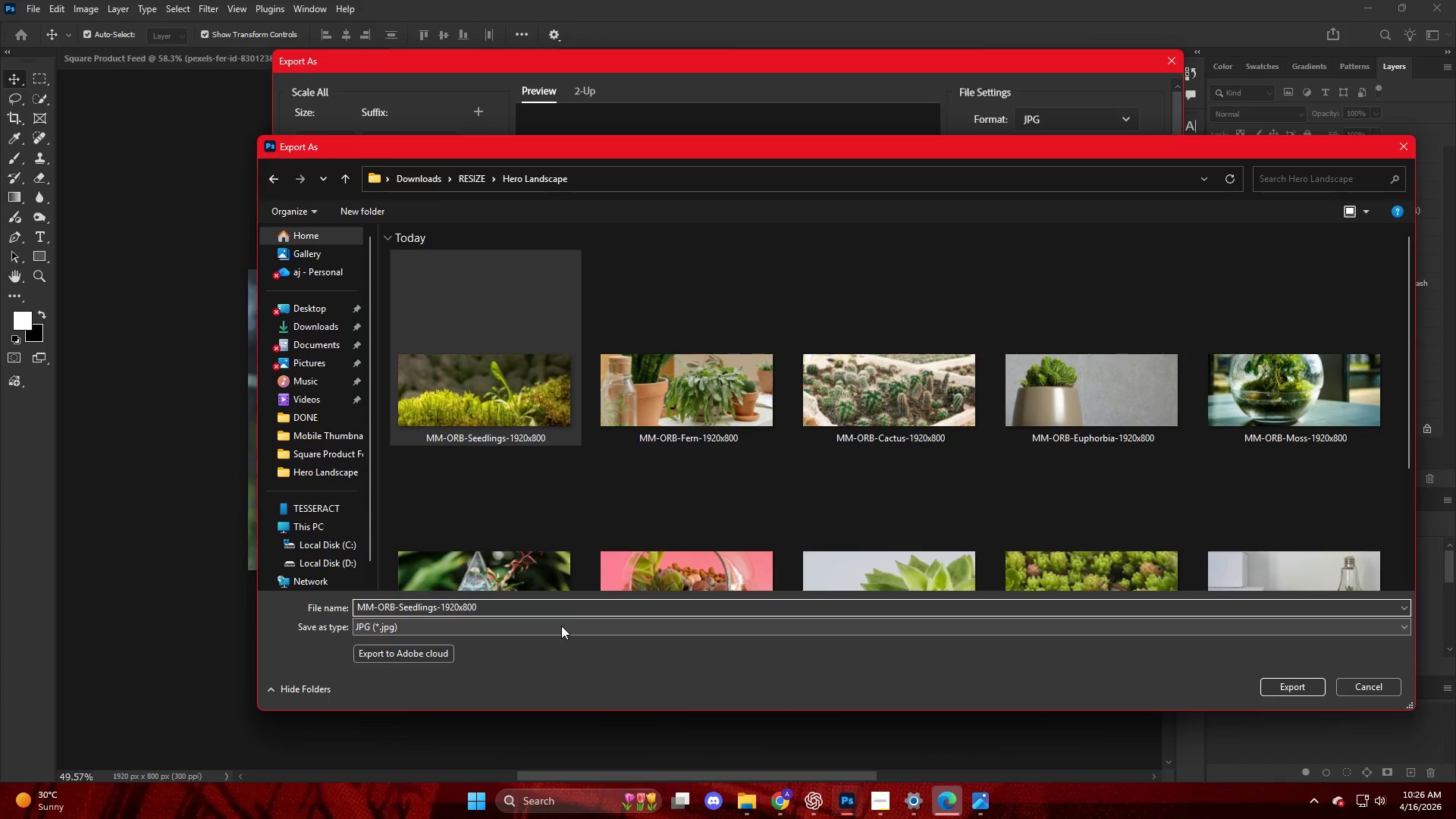 
key(Backspace)
 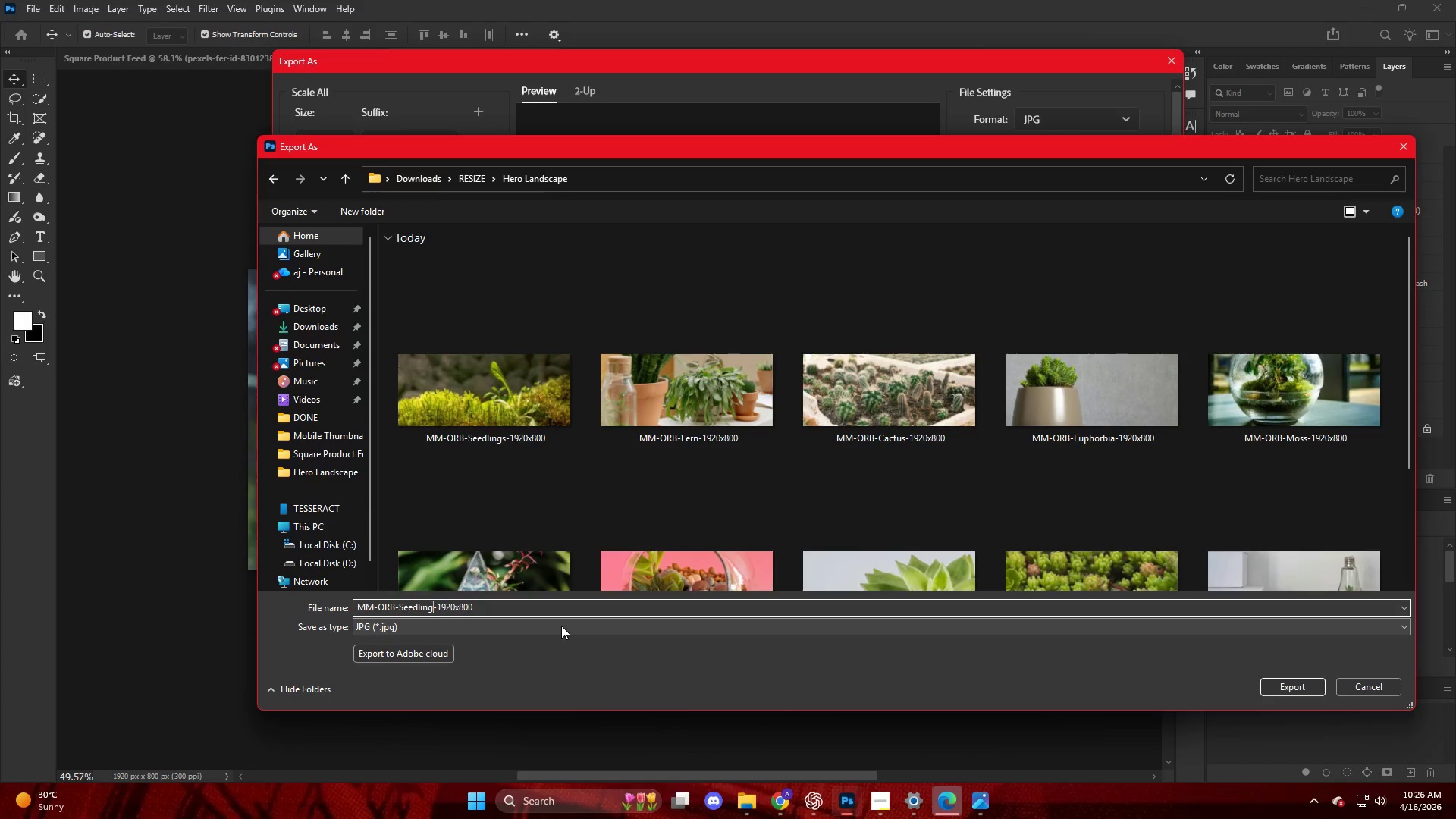 
key(Backspace)
 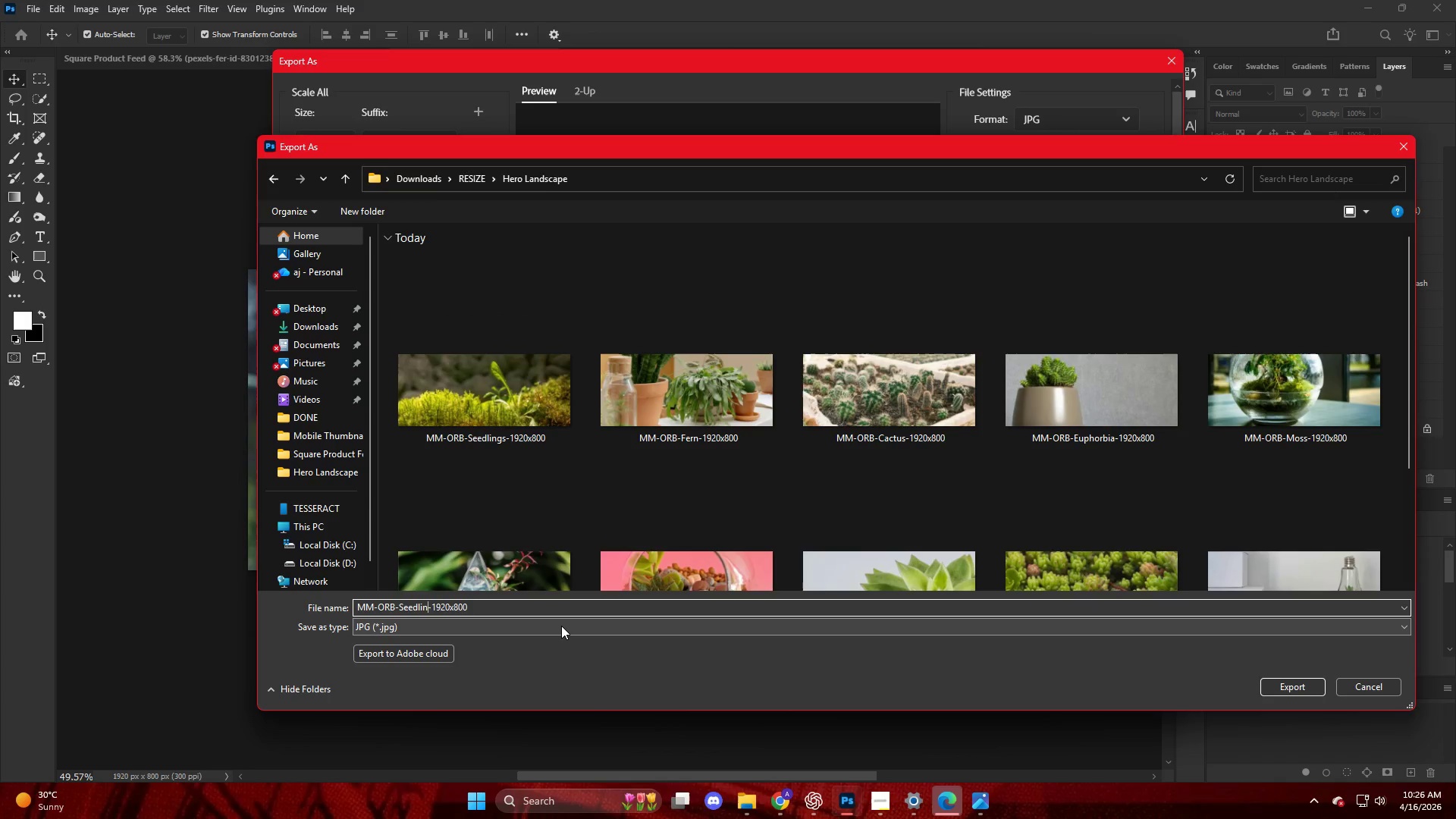 
key(Backspace)
 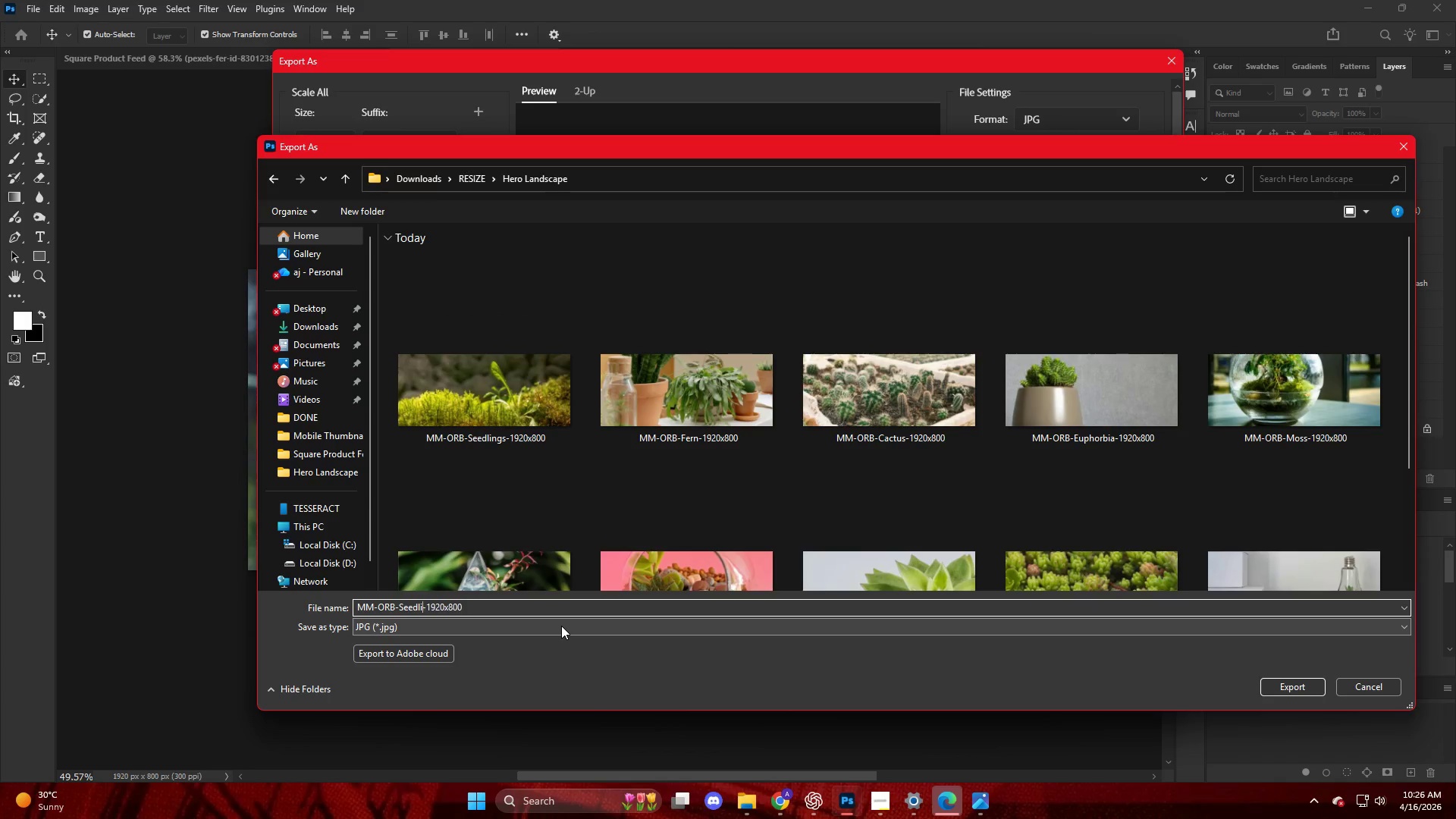 
key(Backspace)
 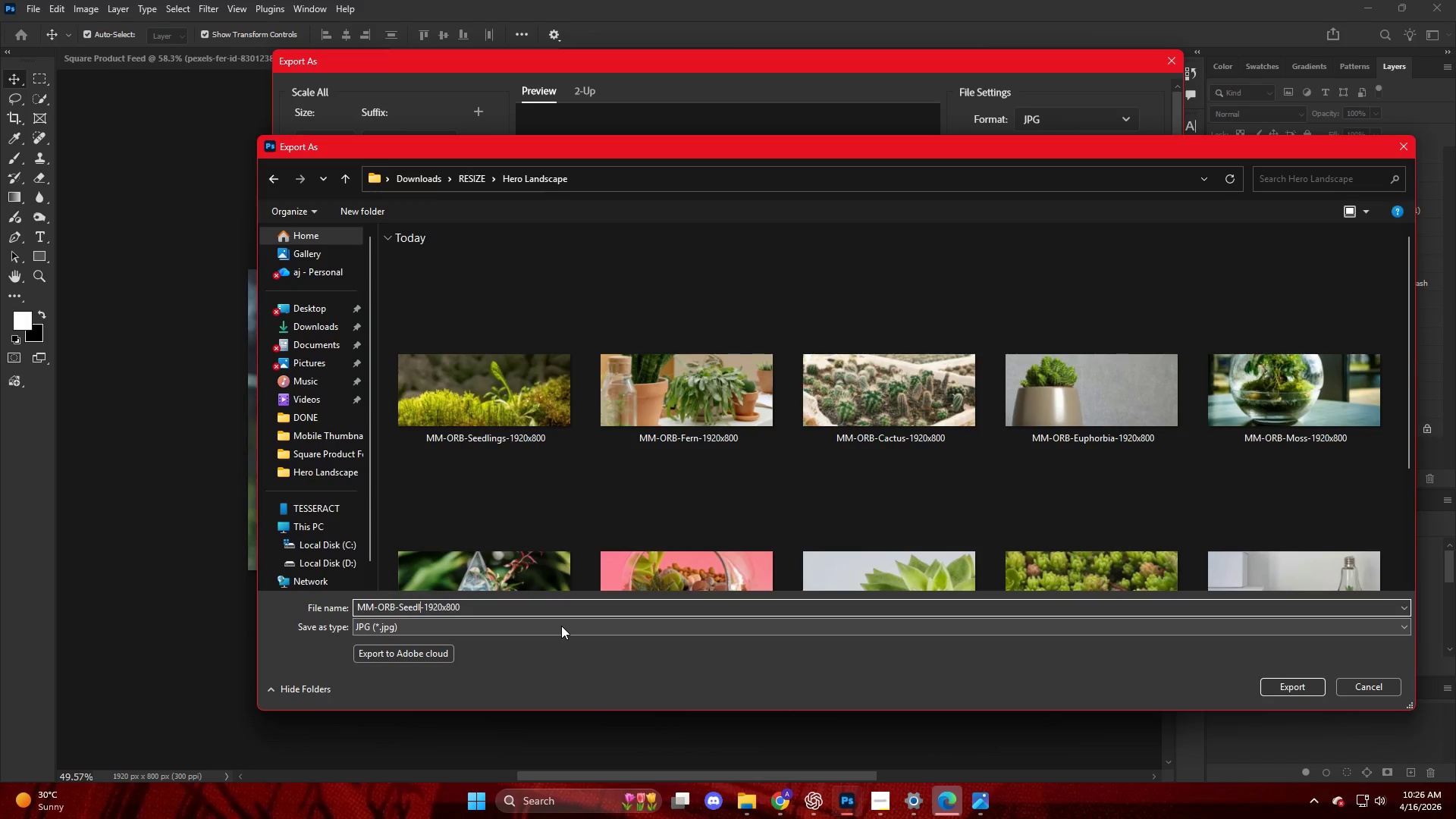 
key(Backspace)
 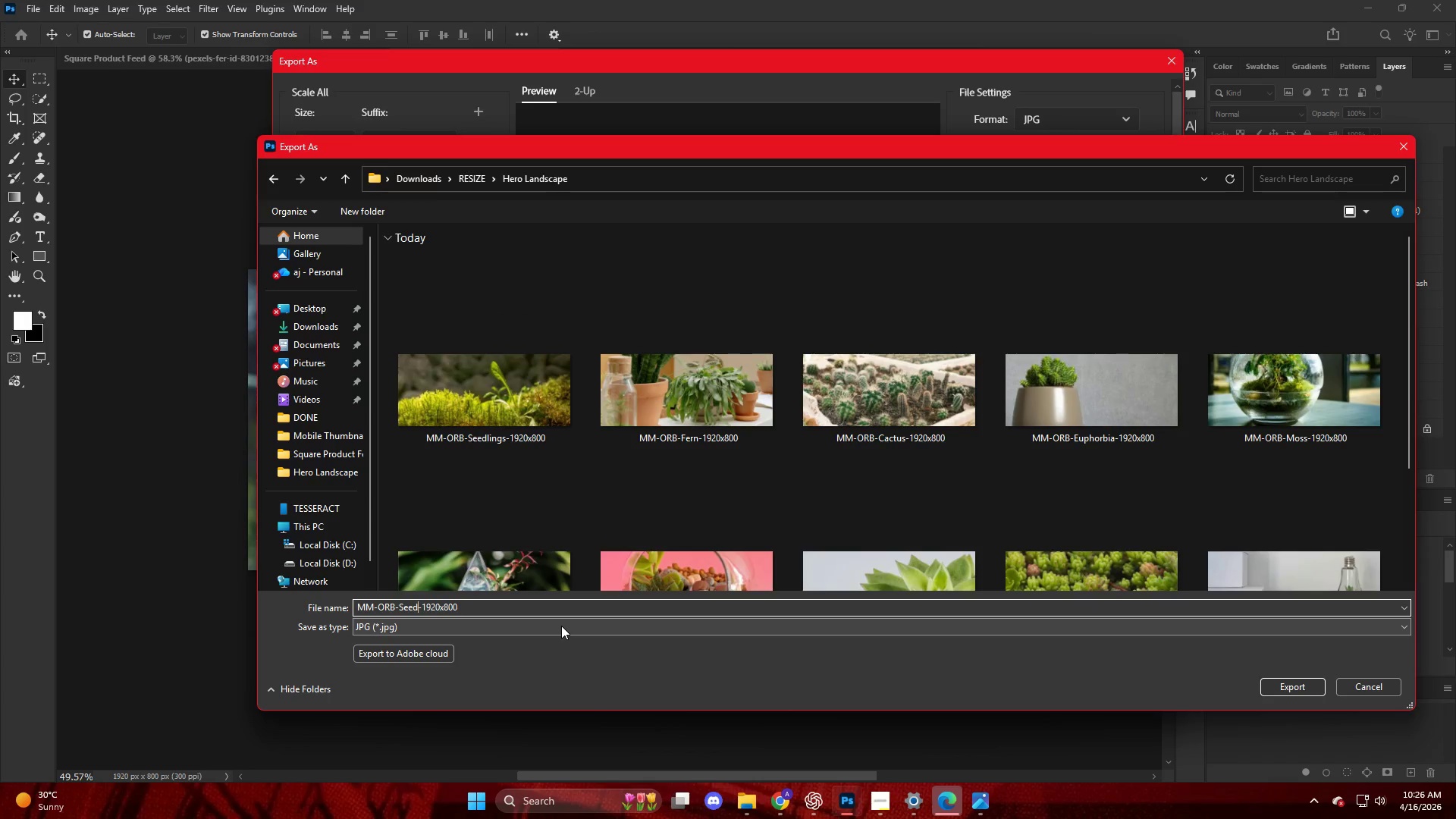 
key(Backspace)
 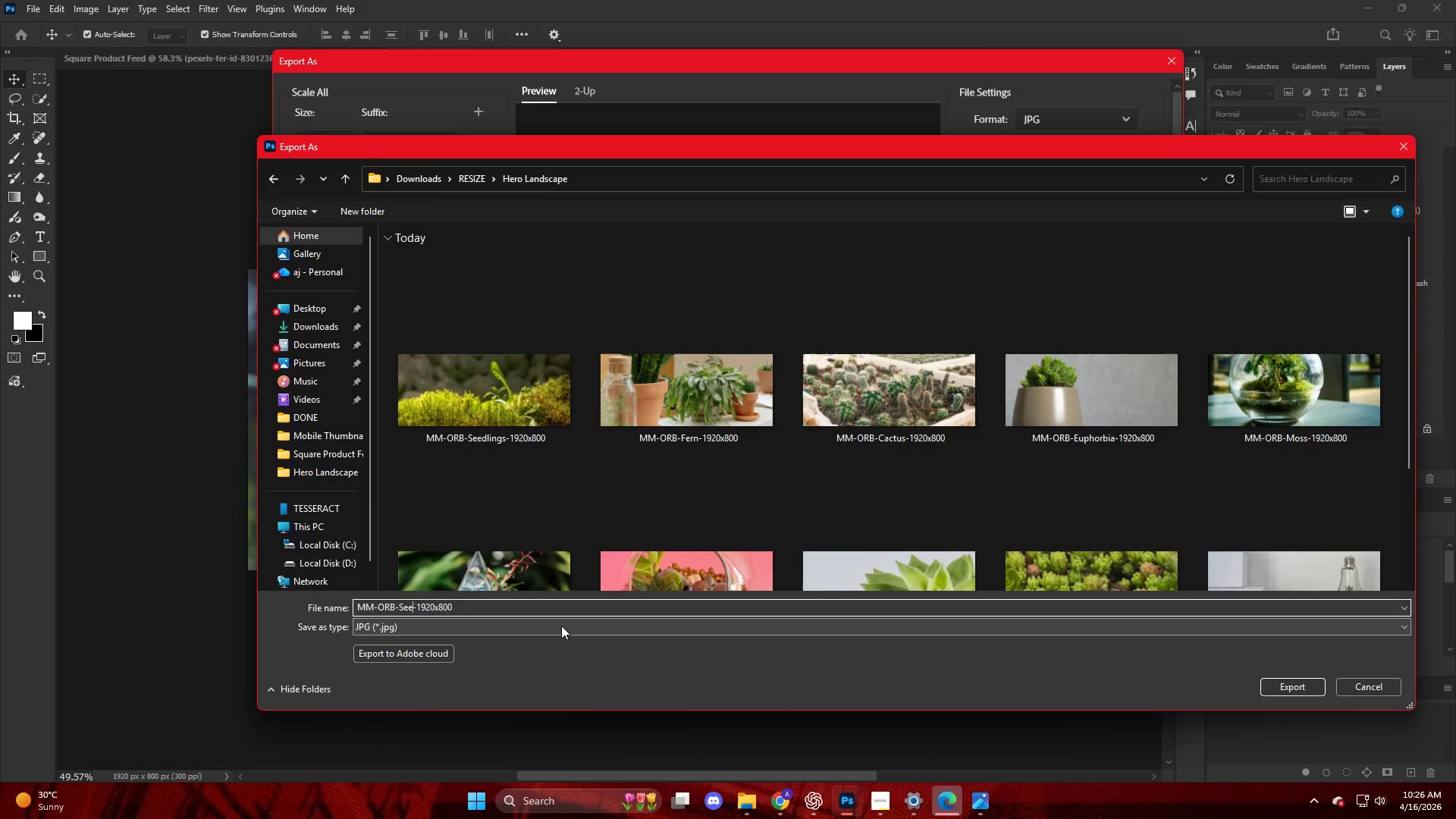 
key(Backspace)
 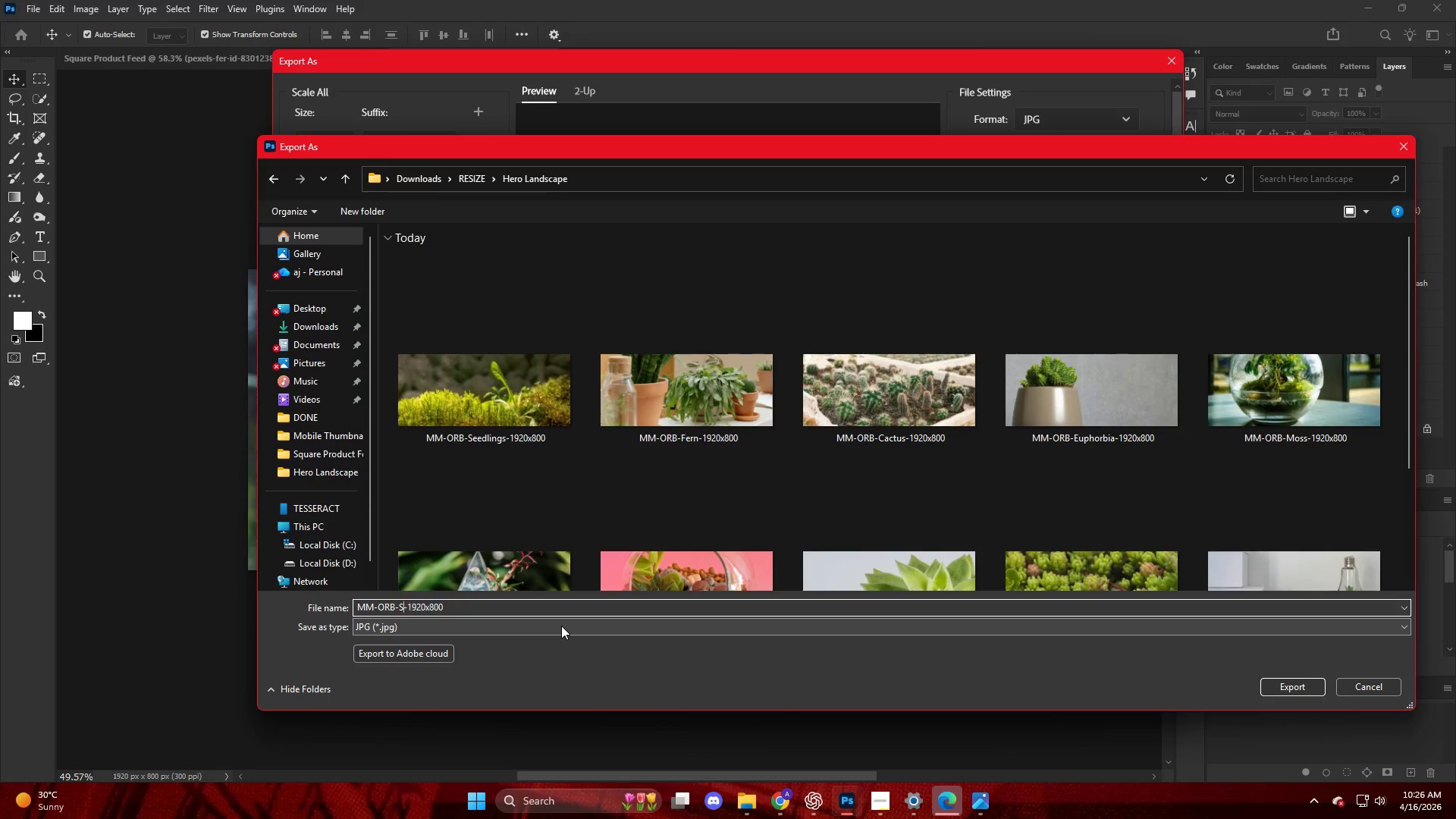 
key(Backspace)
 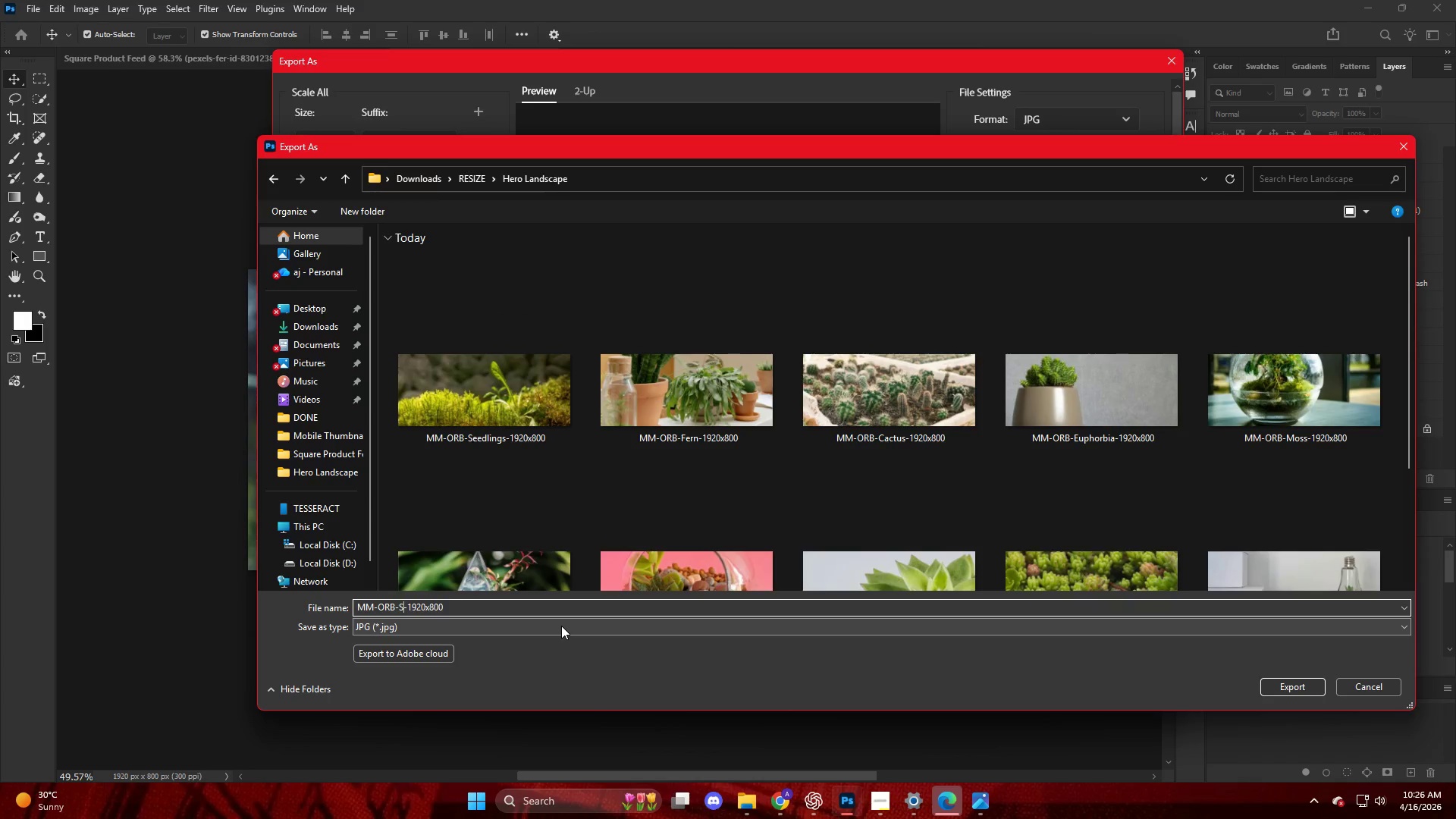 
key(Backspace)
 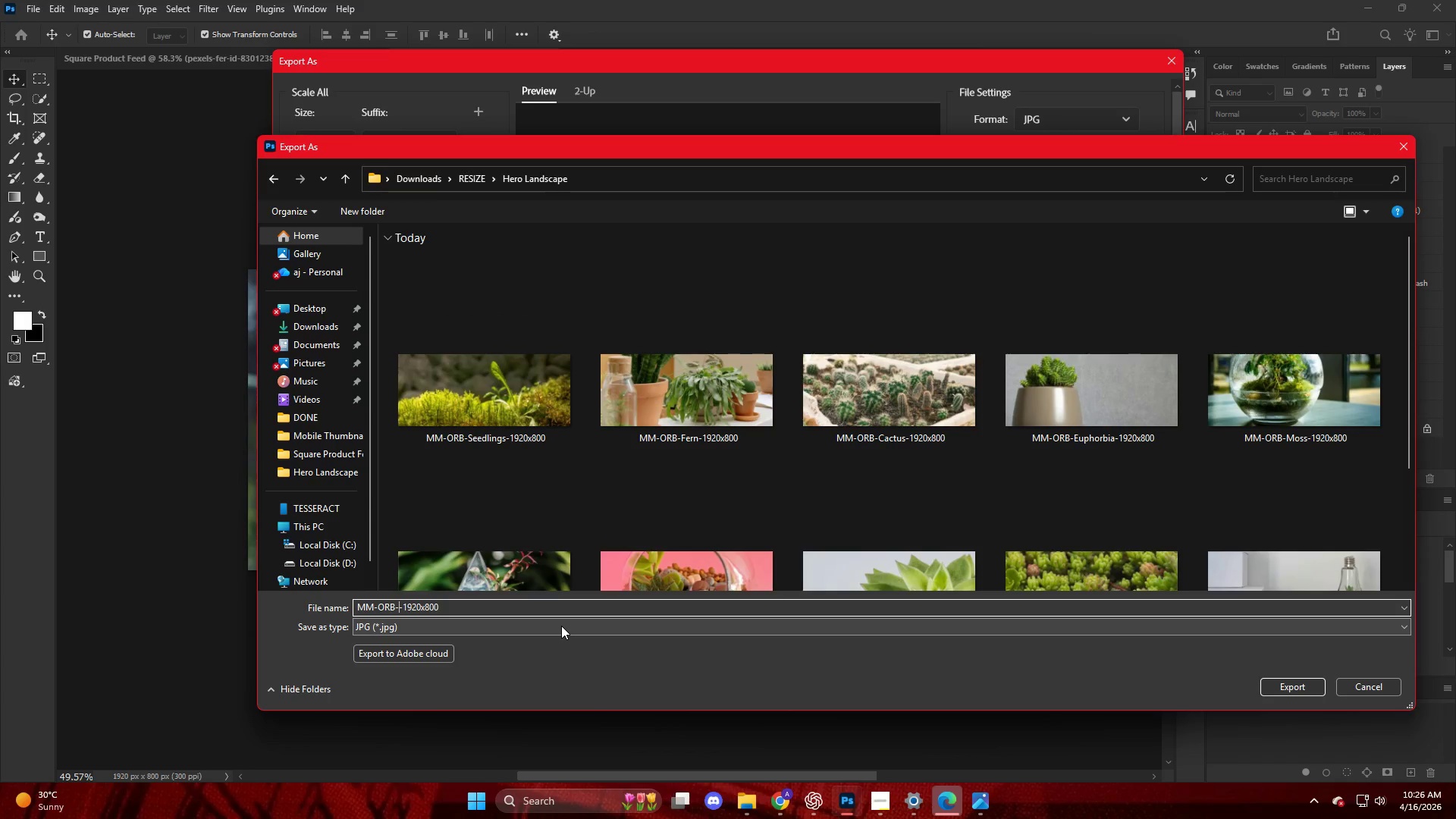 
wait(6.23)
 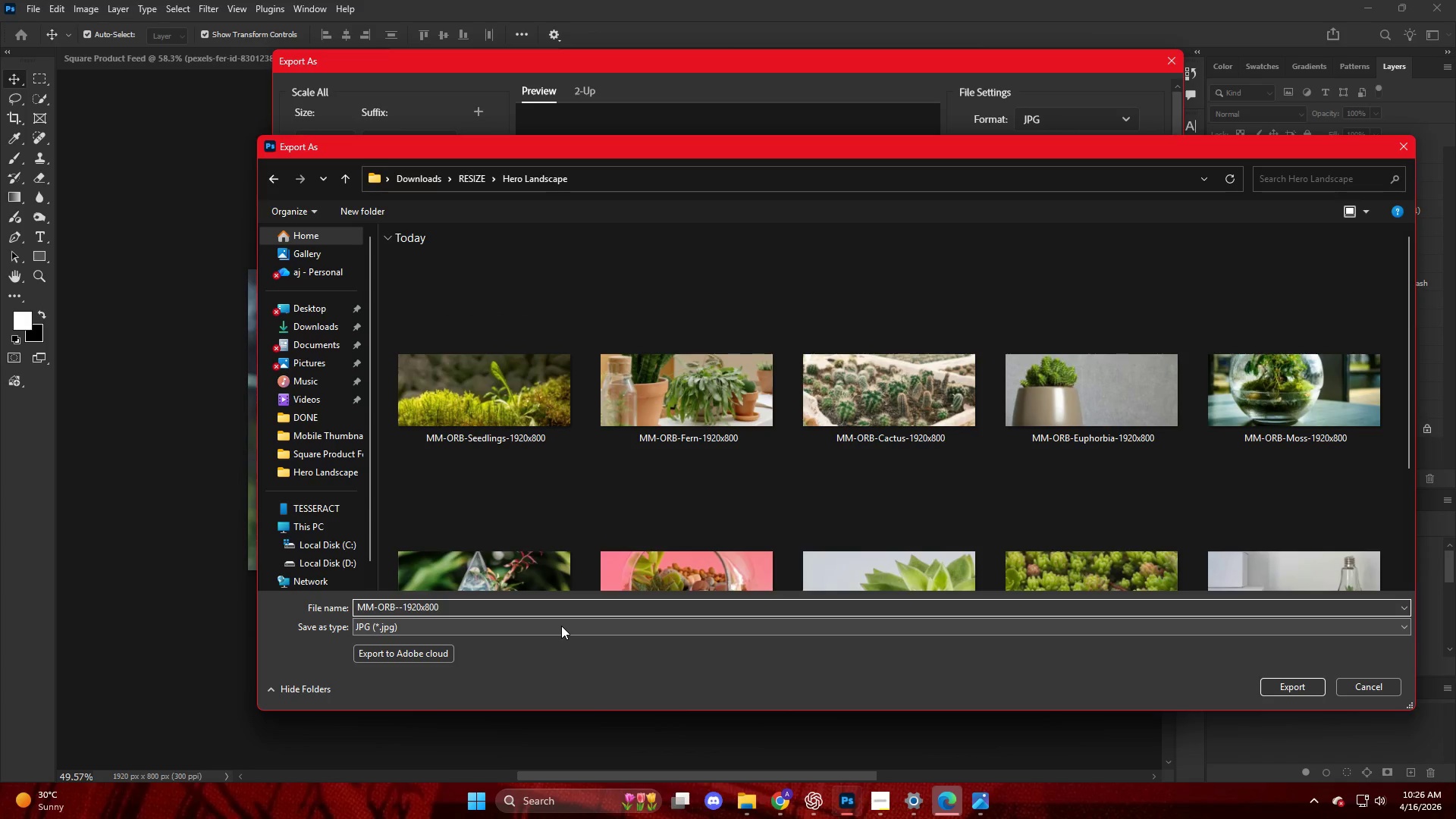 
key(Control+V)
 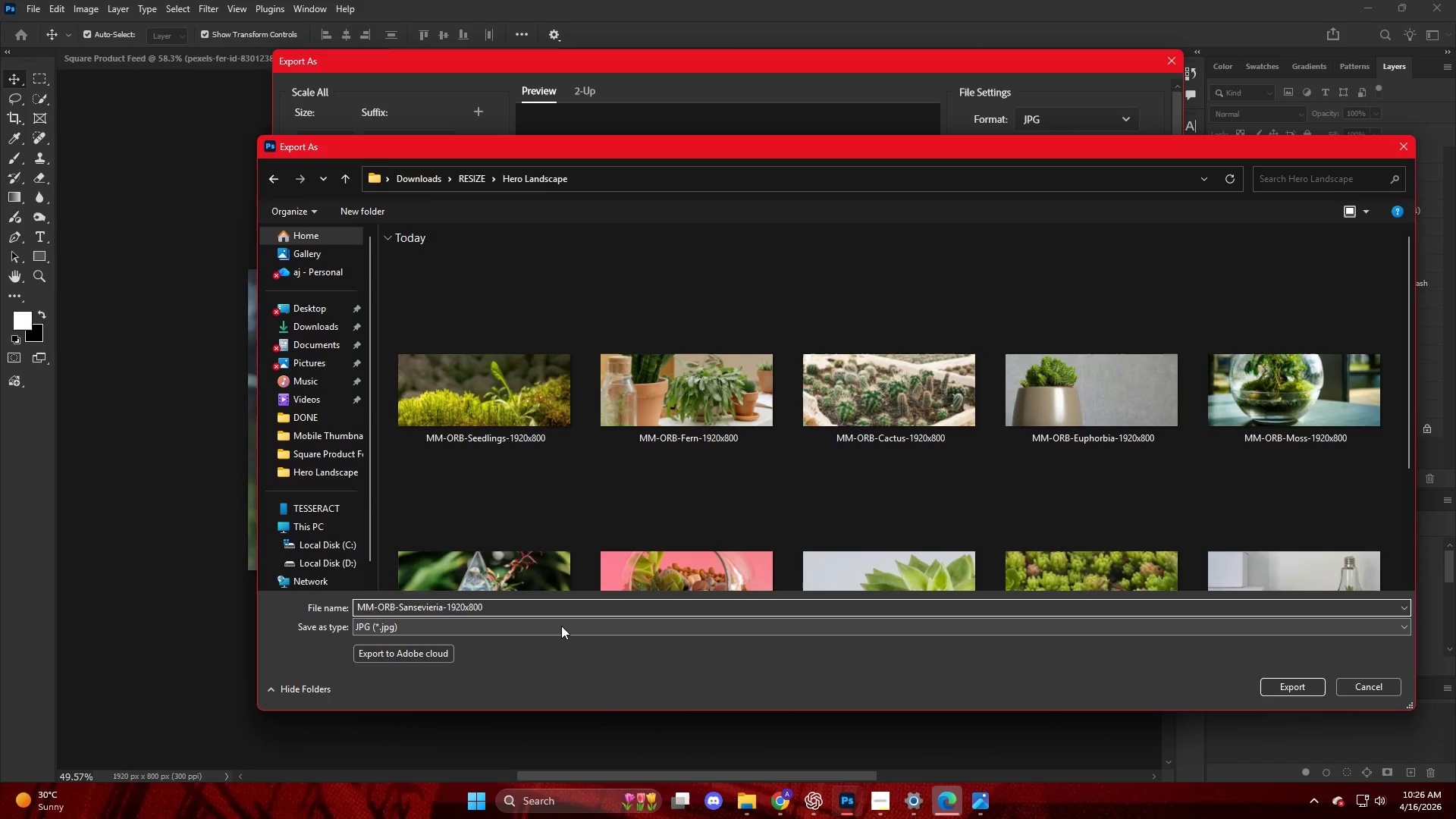 
key(NumpadEnter)
 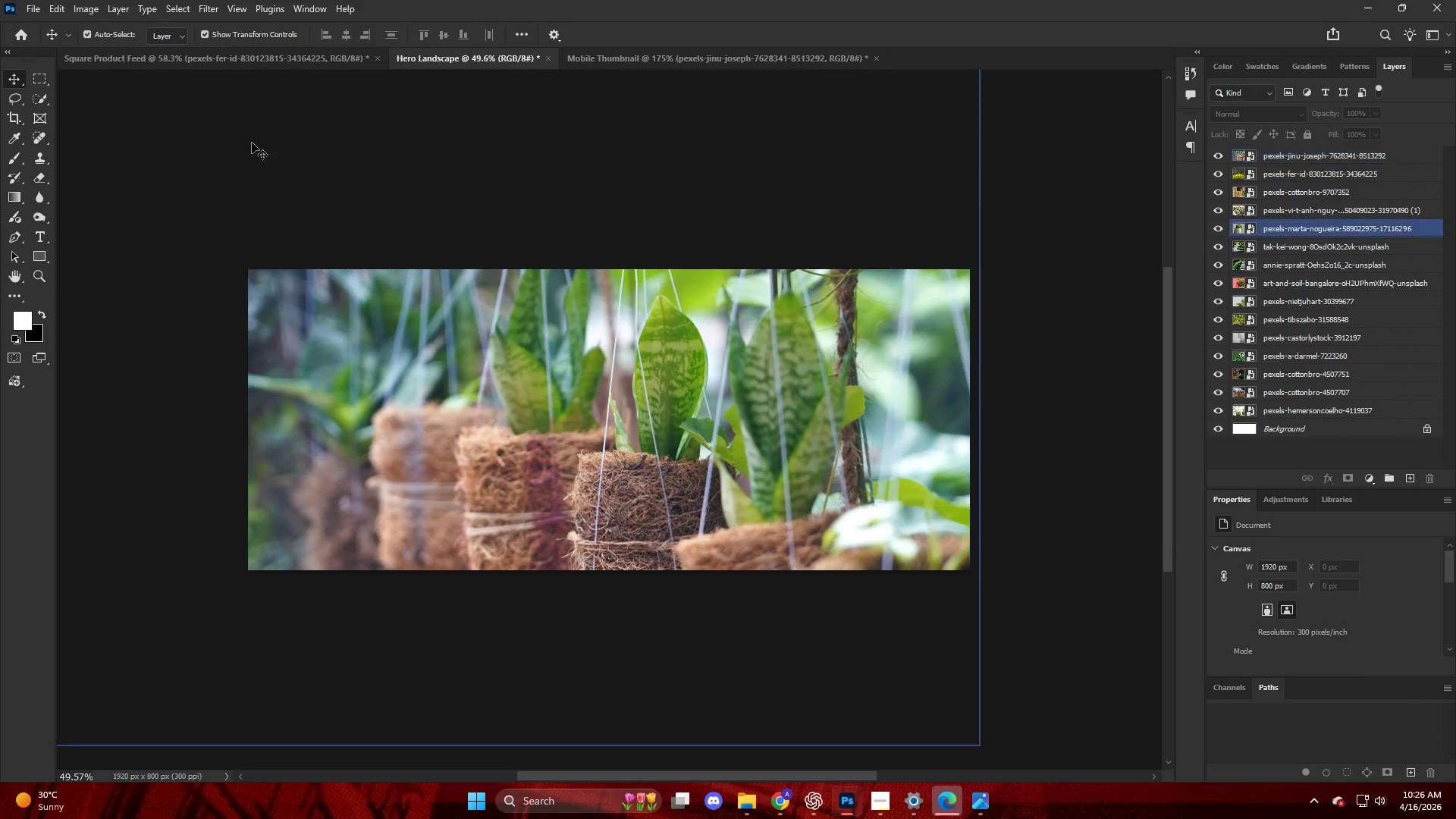 
left_click([274, 64])
 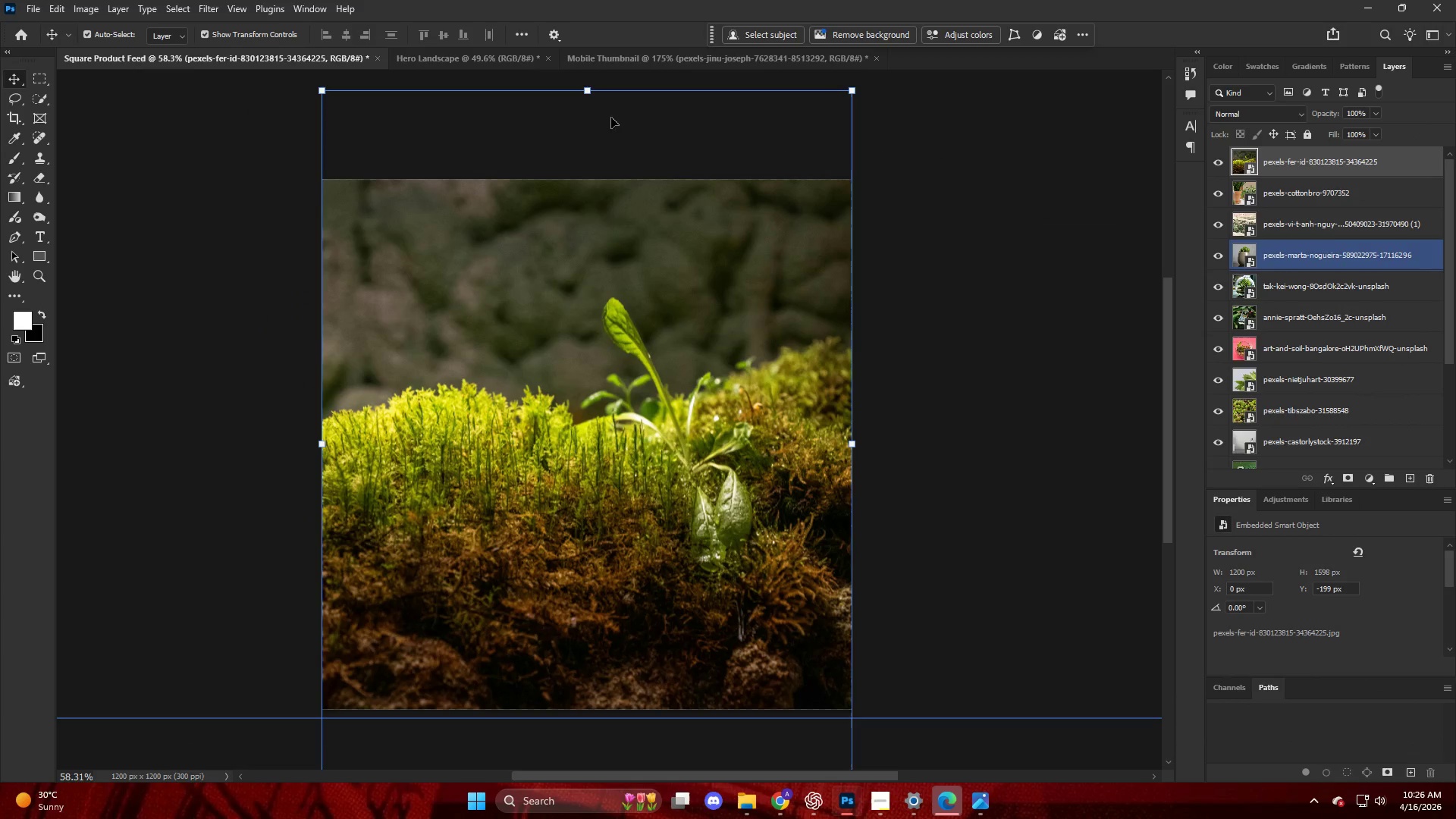 
left_click([478, 58])
 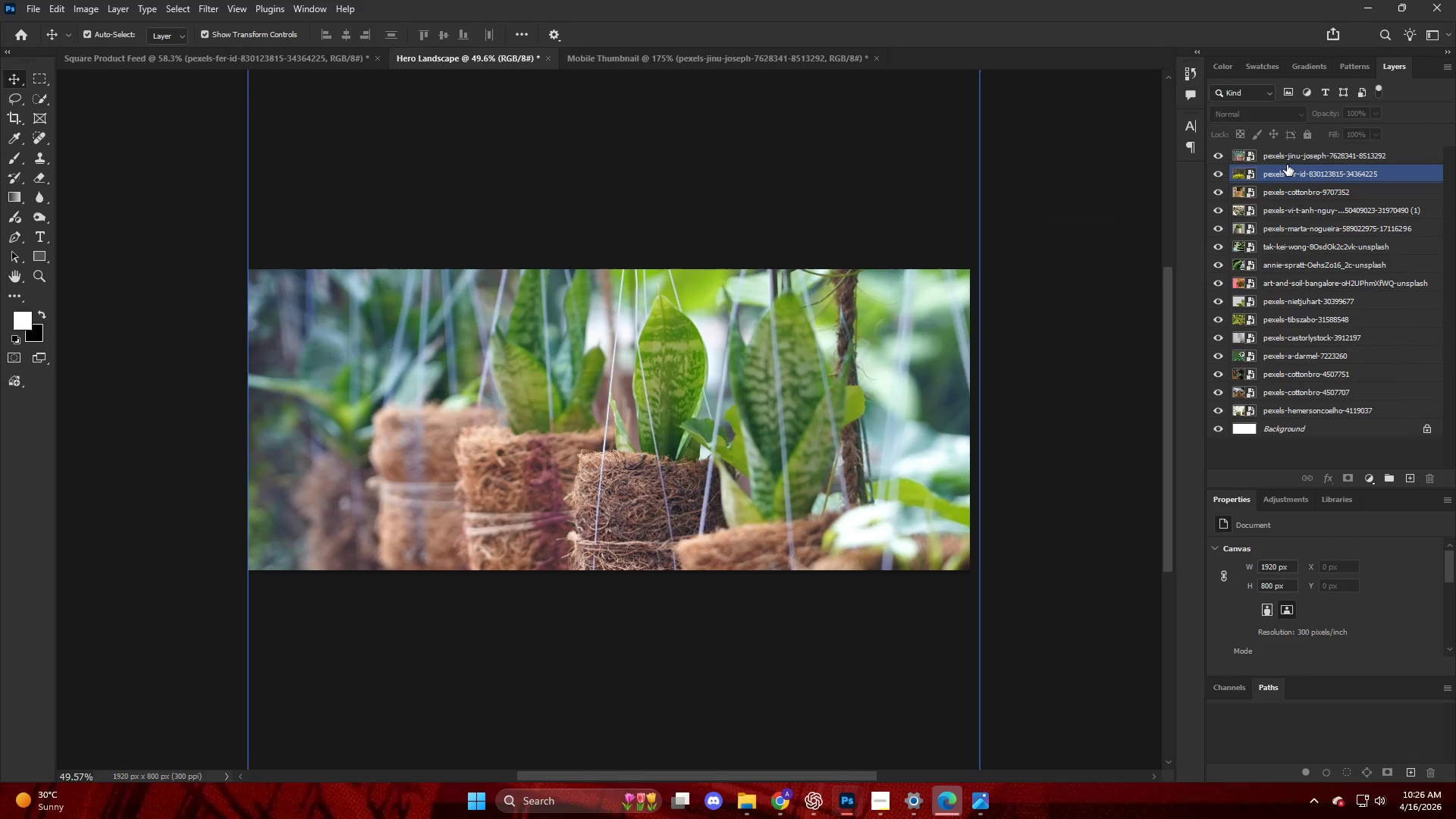 
left_click_drag(start_coordinate=[1282, 155], to_coordinate=[598, 441])
 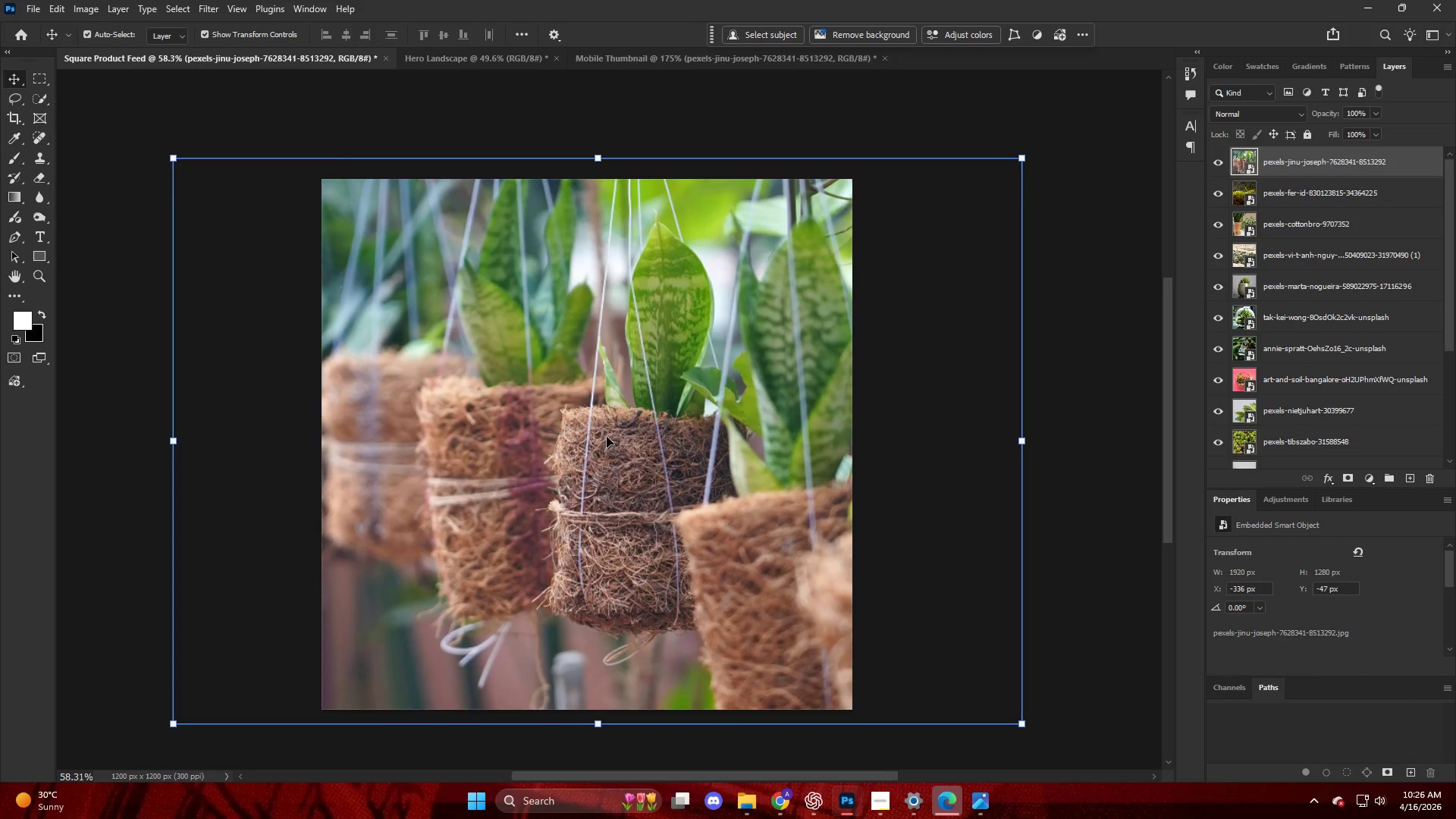 
left_click_drag(start_coordinate=[612, 437], to_coordinate=[573, 456])
 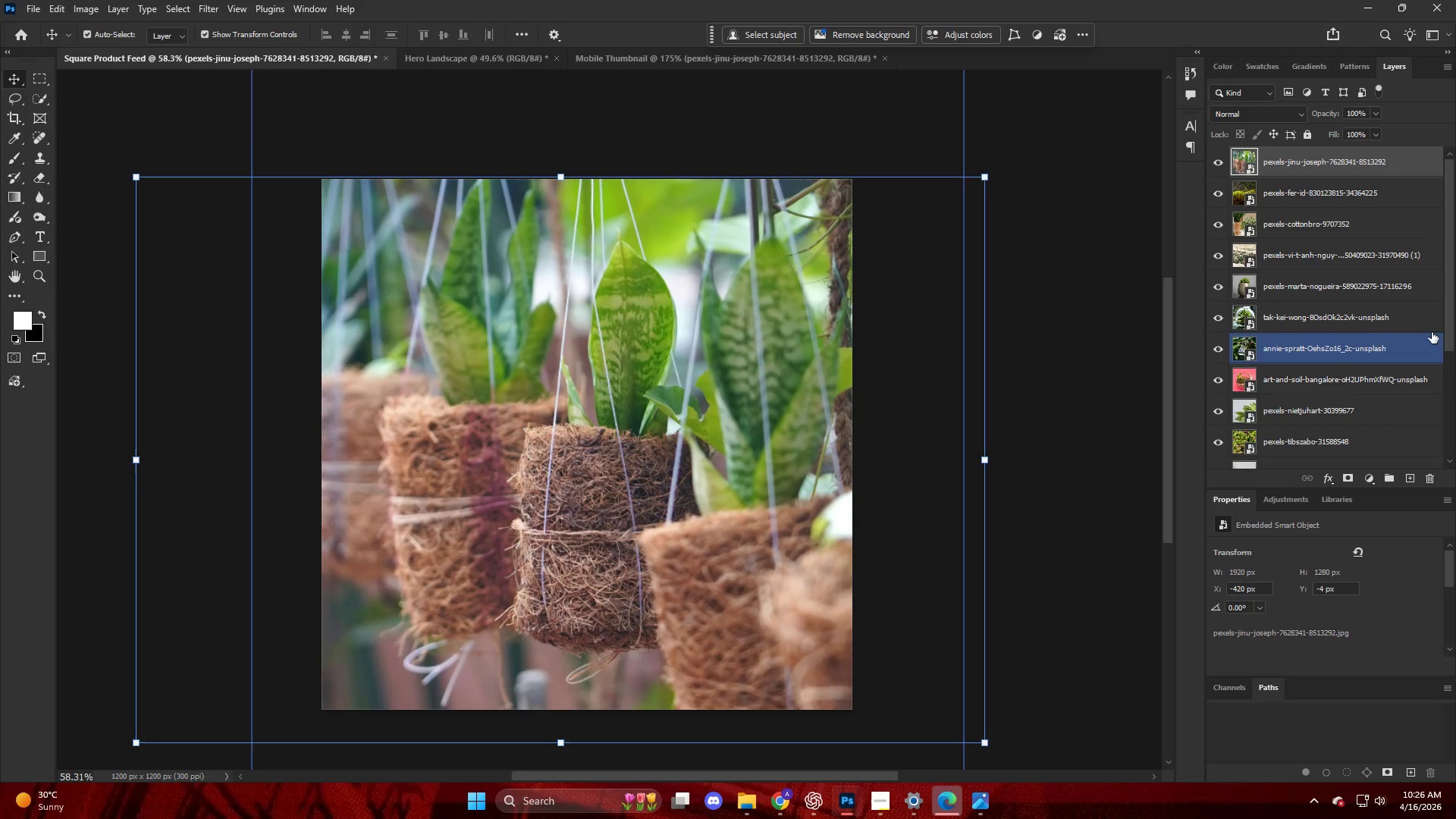 
left_click([1395, 305])
 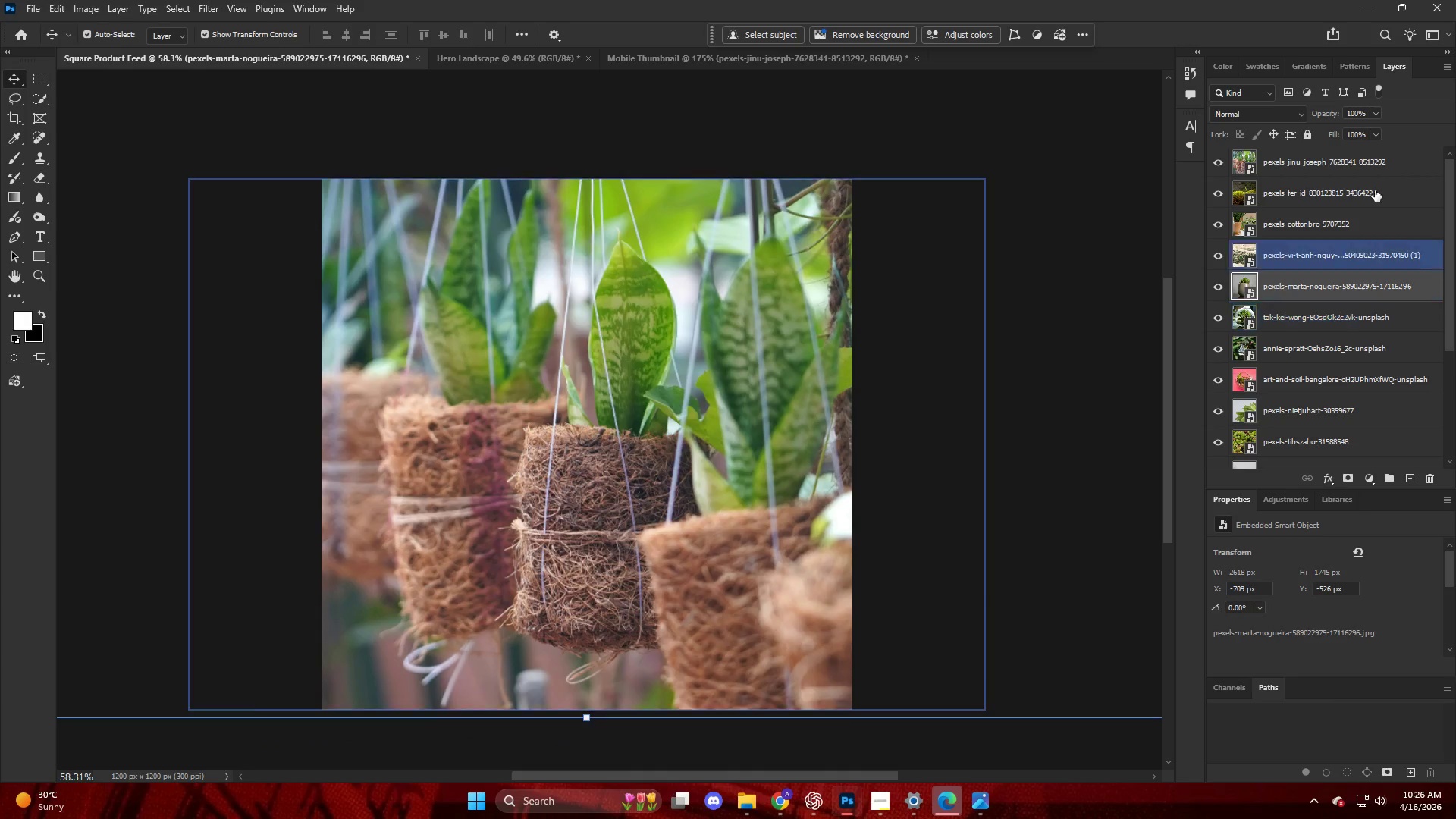 
left_click([1365, 174])
 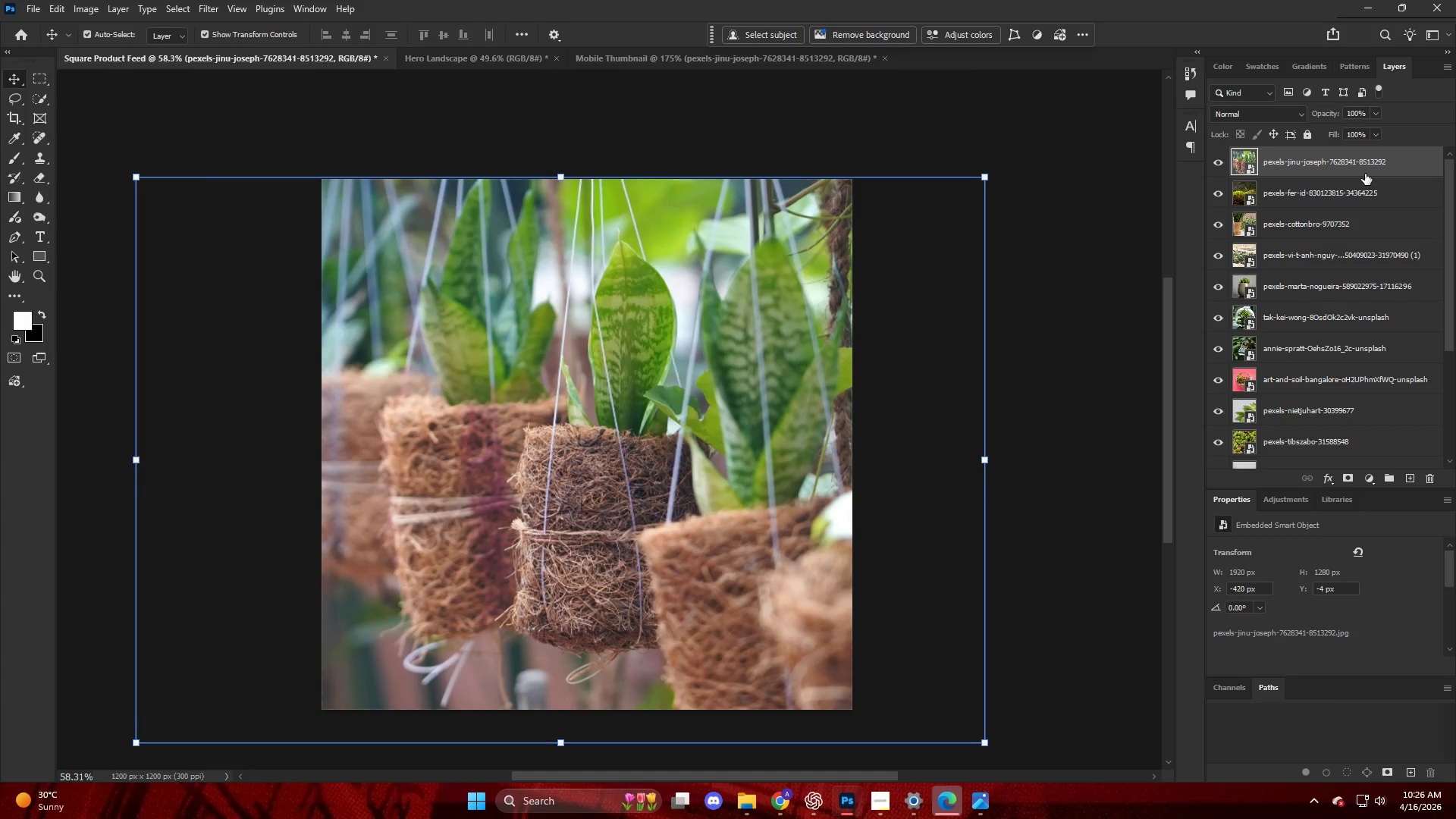 
key(Alt+Control+Shift+W)
 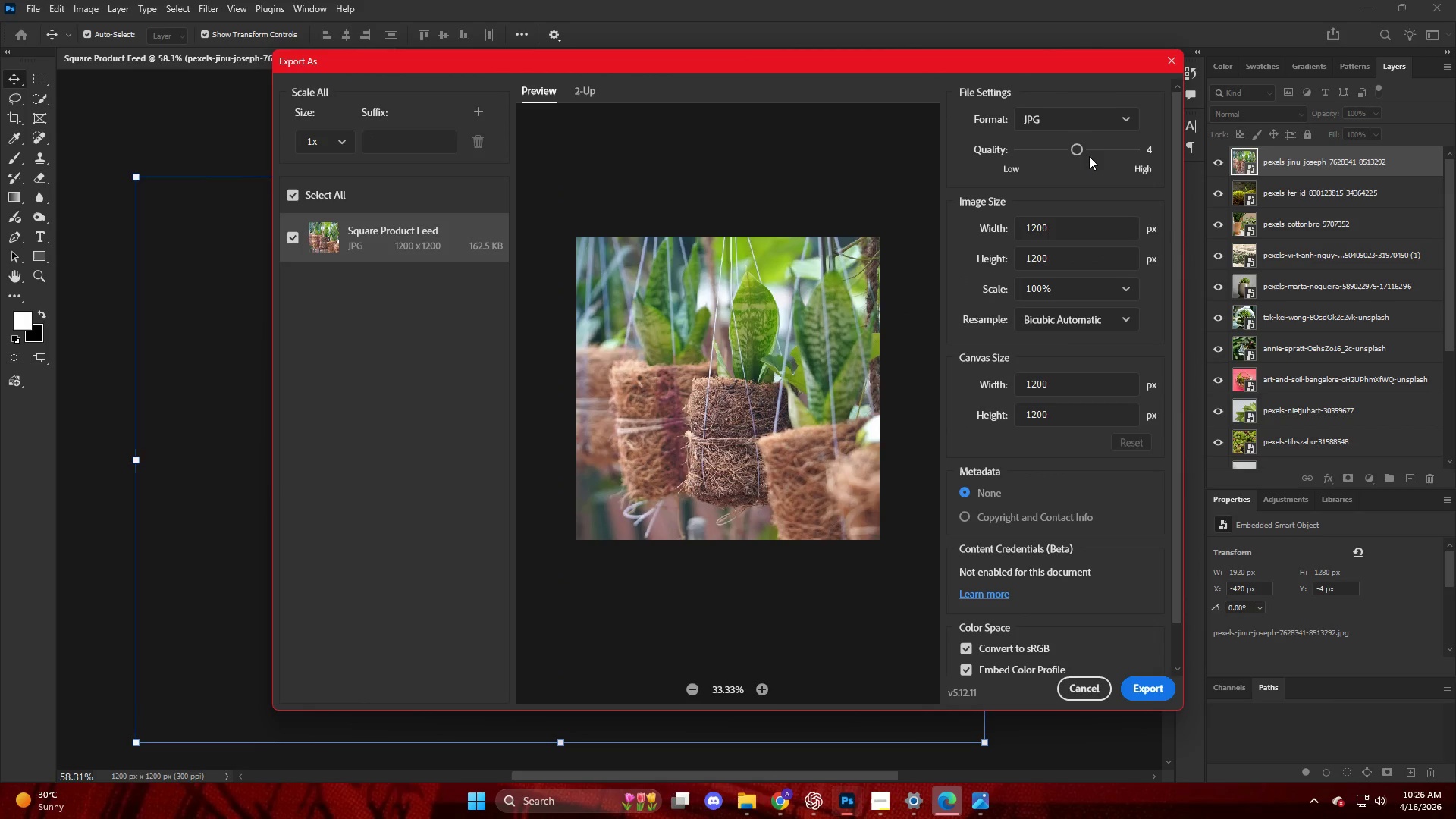 
left_click_drag(start_coordinate=[1084, 146], to_coordinate=[1100, 151])
 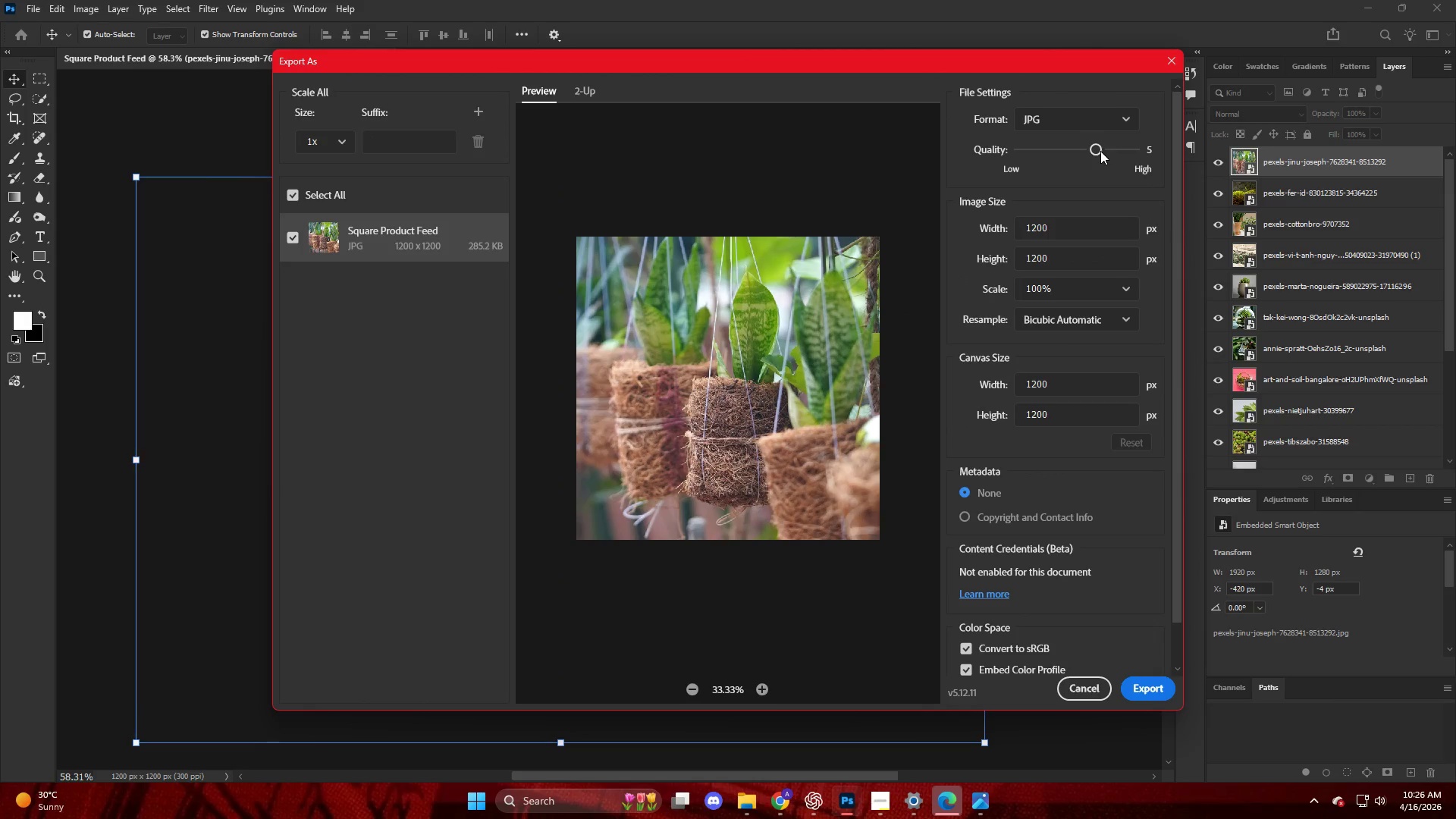 
left_click_drag(start_coordinate=[1101, 151], to_coordinate=[1118, 159])
 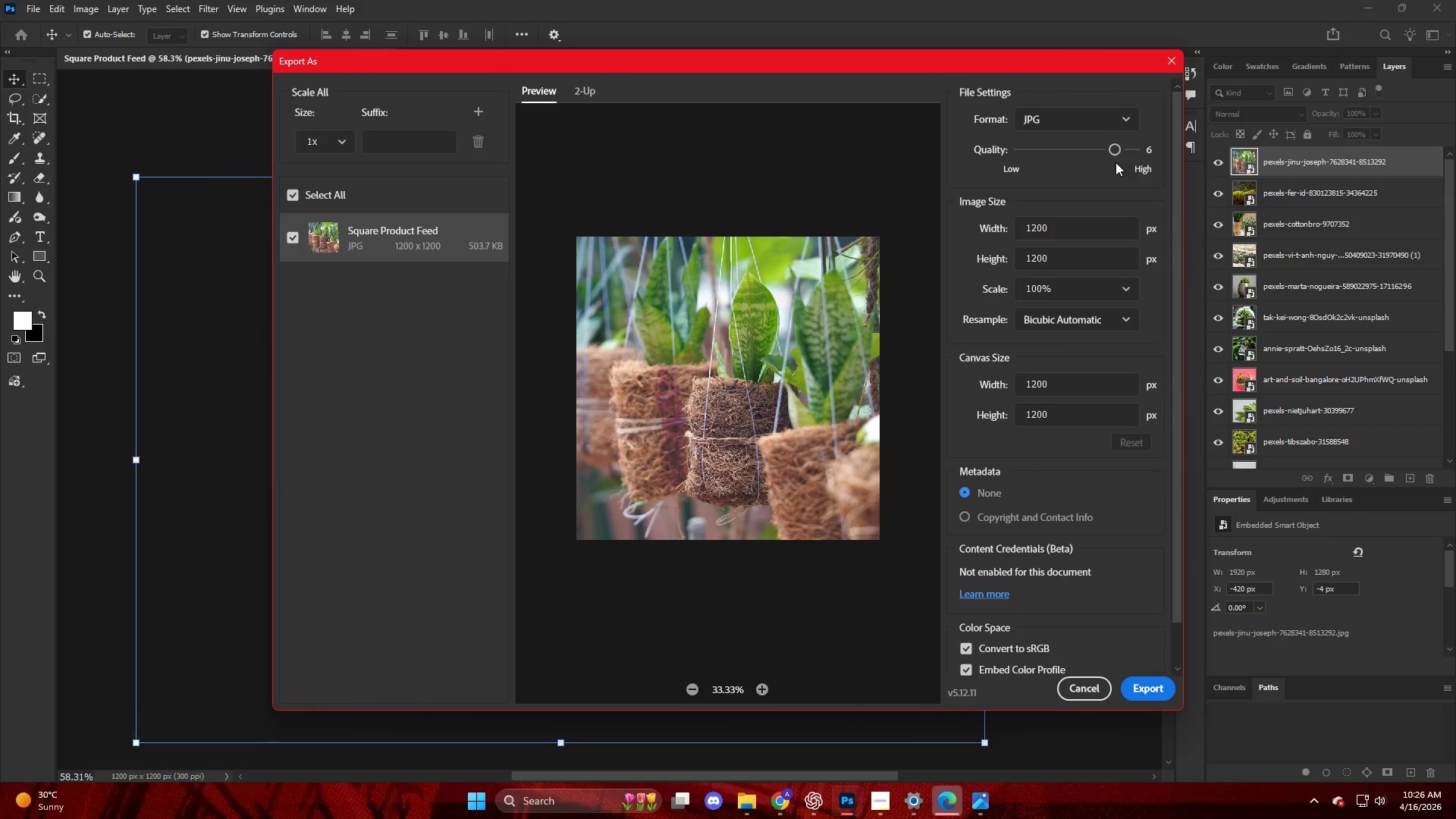 
left_click_drag(start_coordinate=[1114, 162], to_coordinate=[1100, 162])
 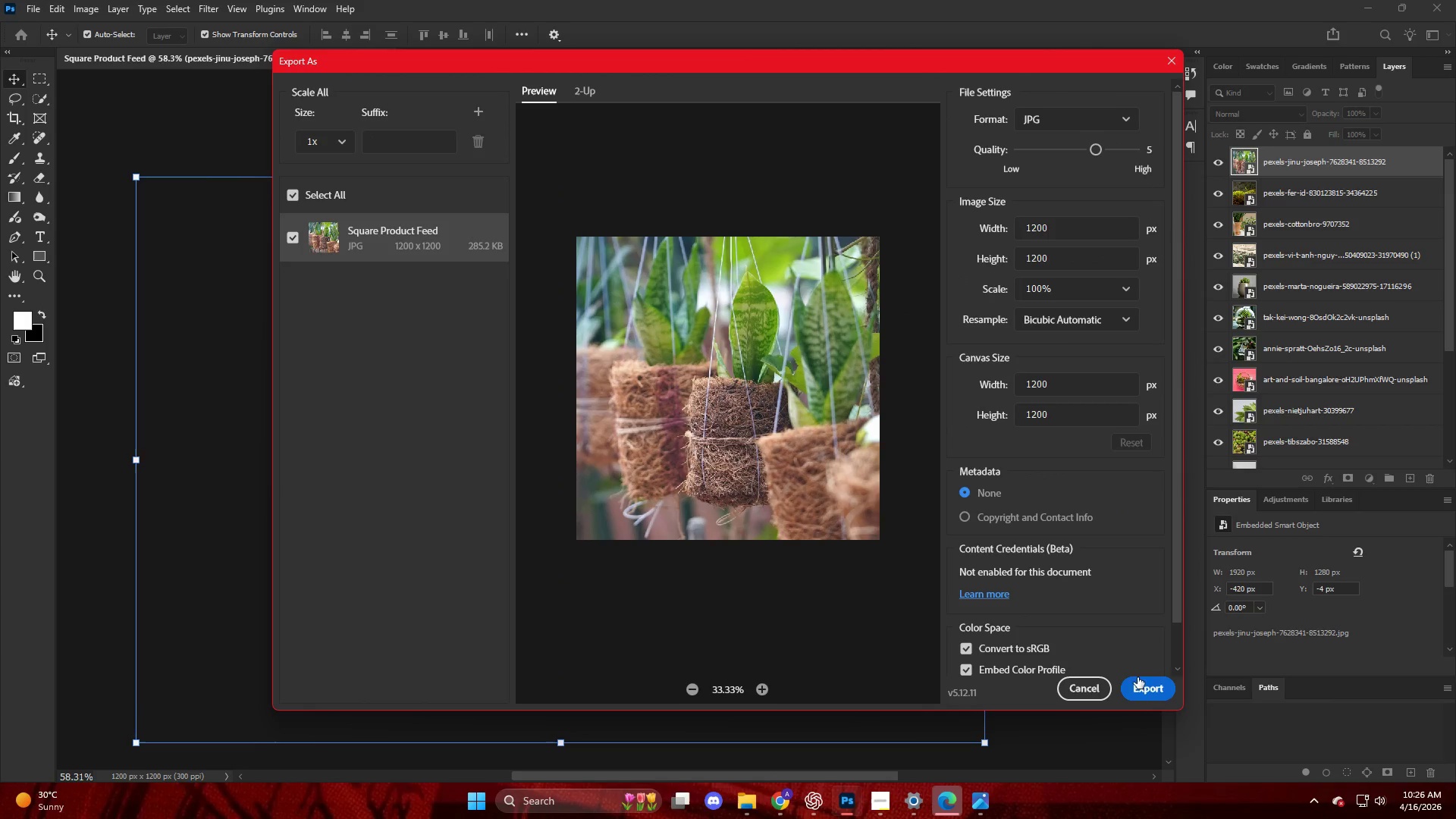 
left_click([1159, 689])
 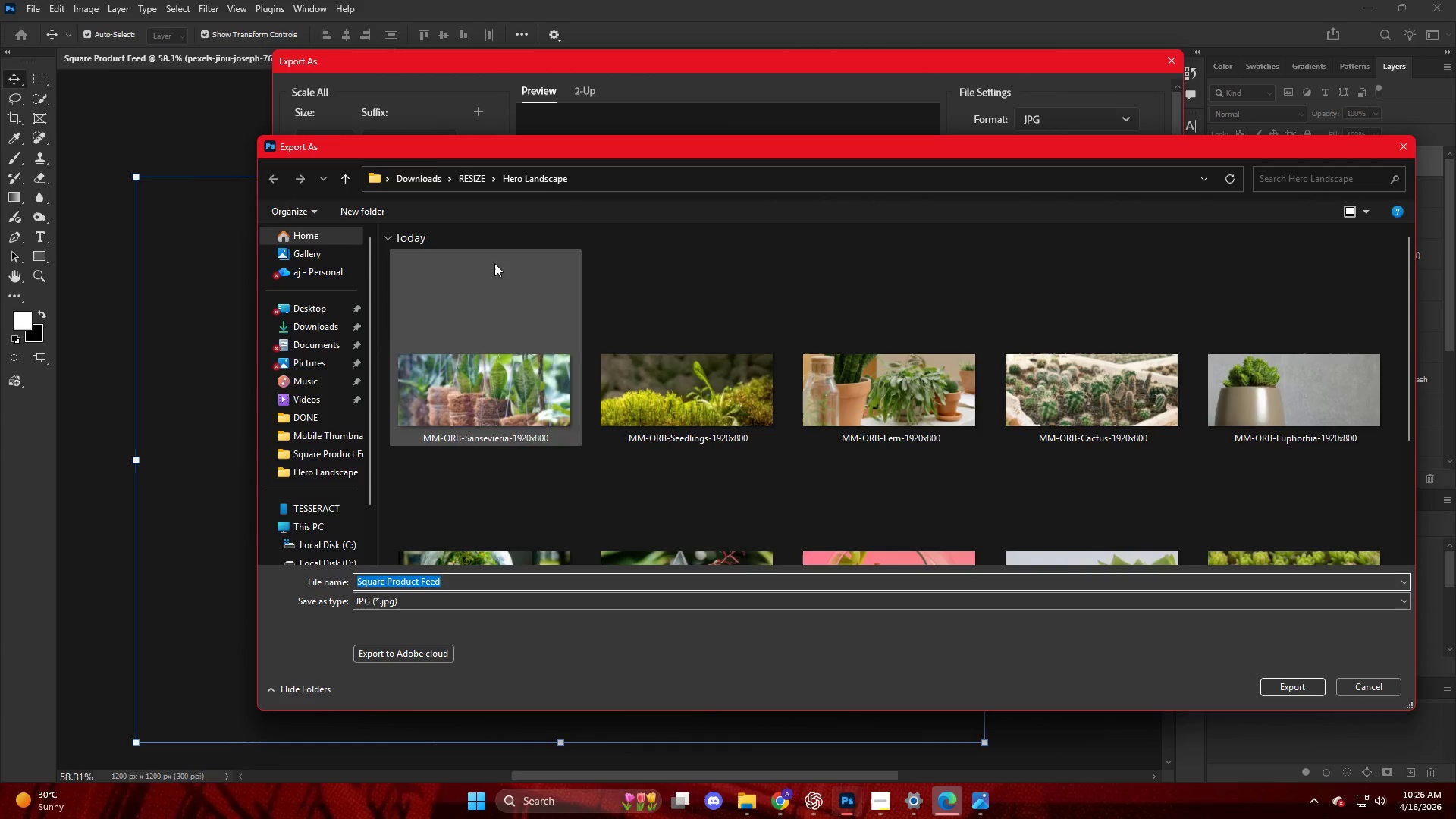 
left_click([467, 176])
 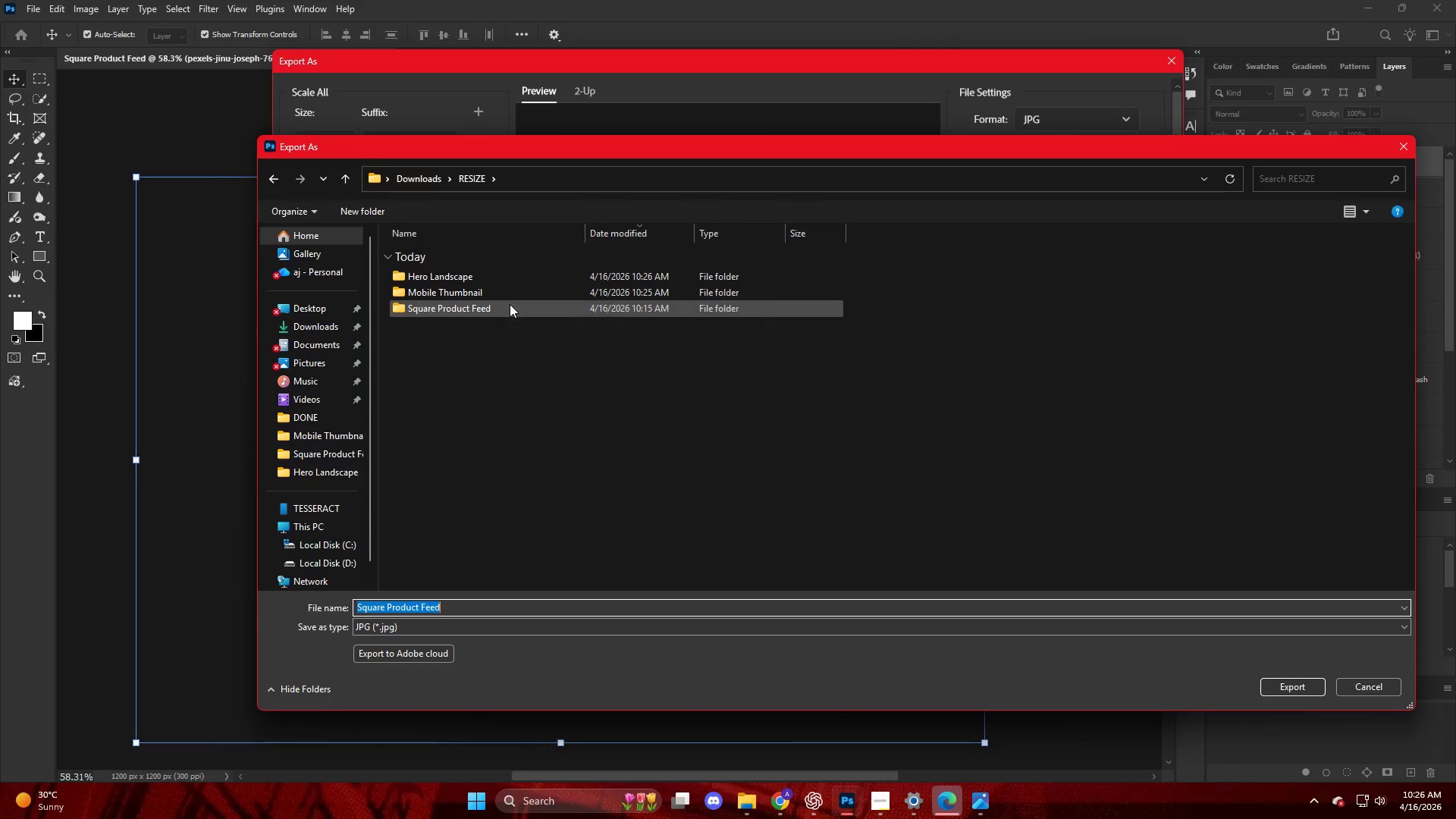 
left_click([510, 304])
 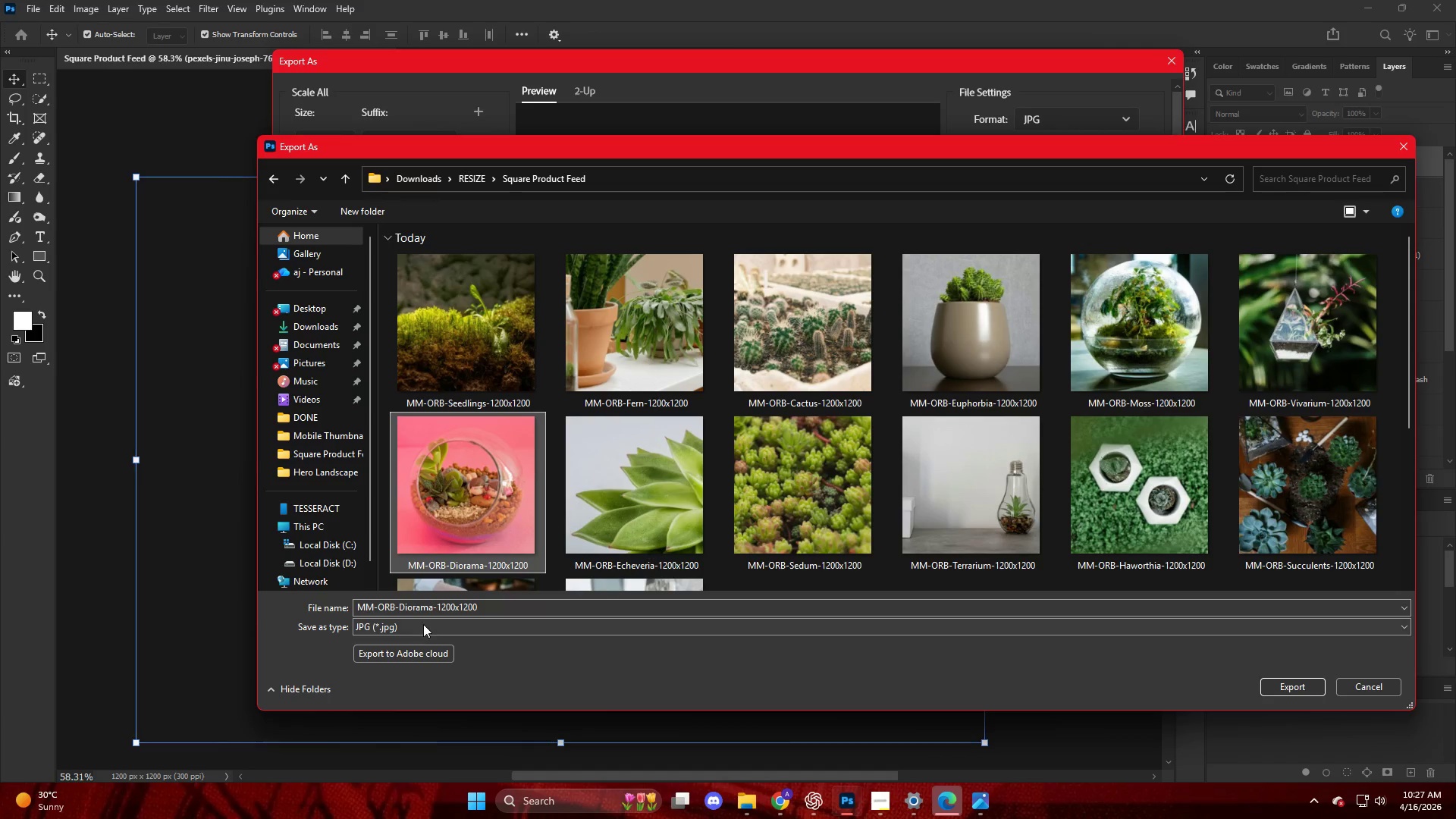 
double_click([430, 608])
 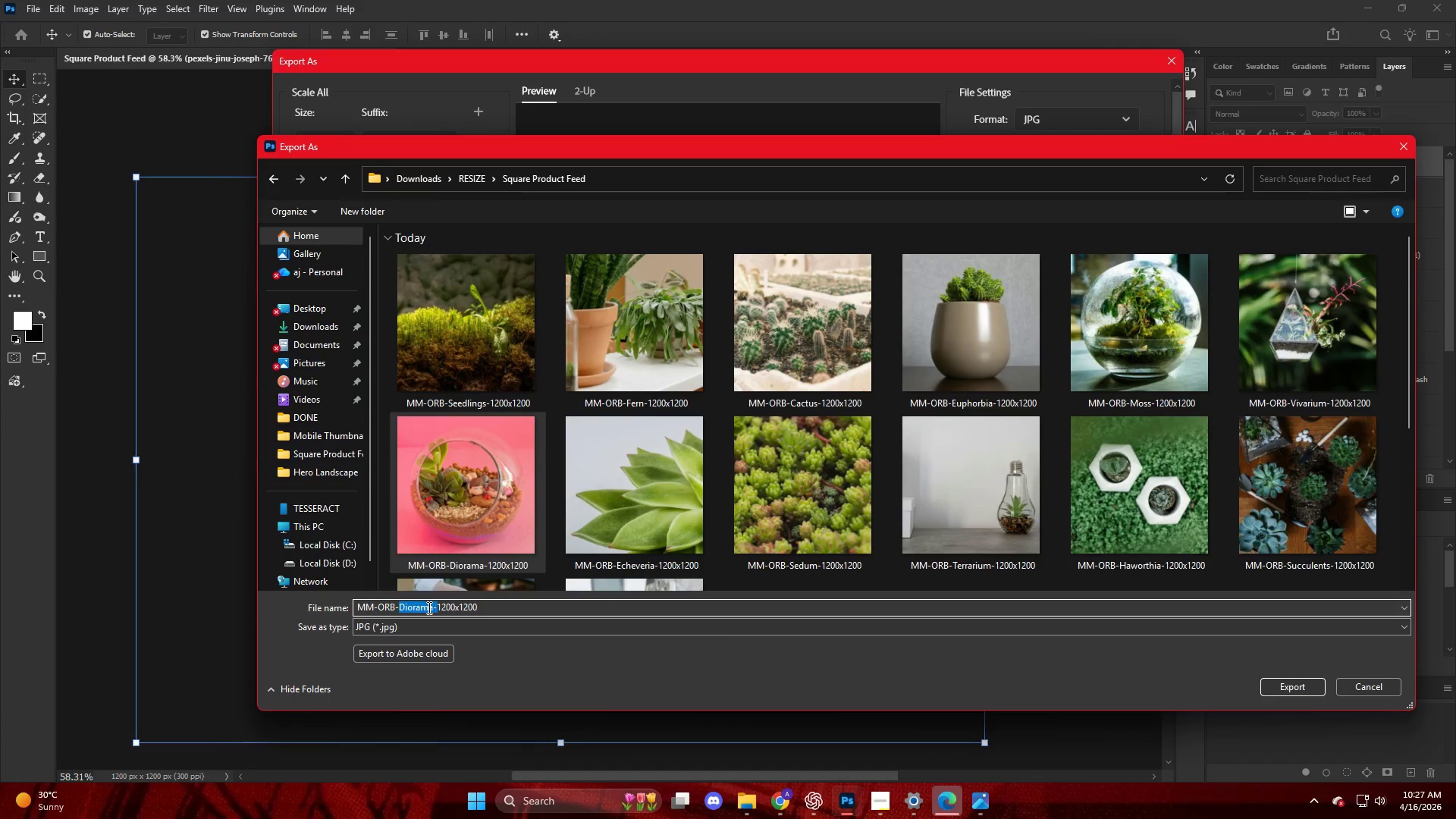 
left_click([428, 607])
 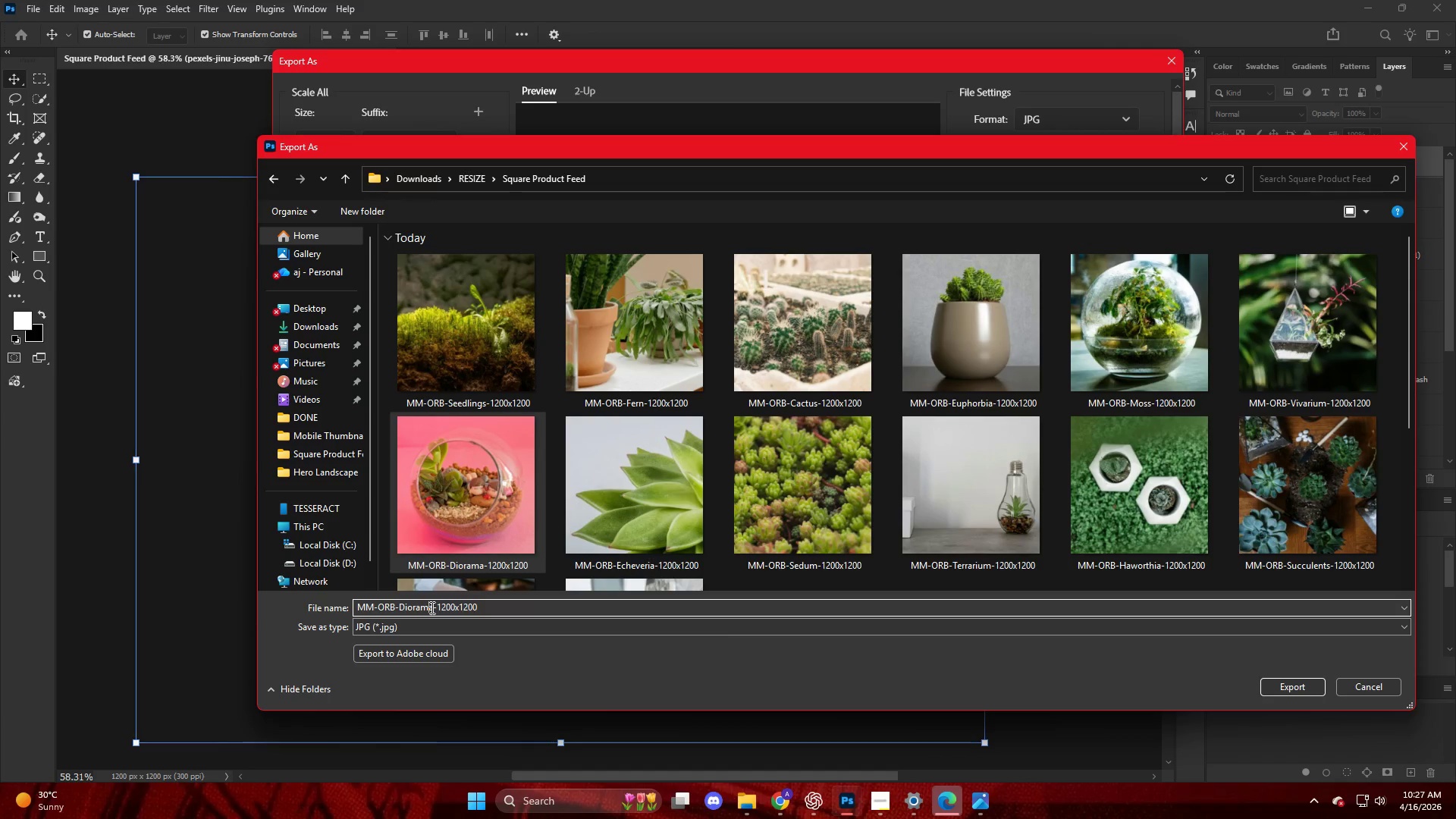 
left_click([431, 607])
 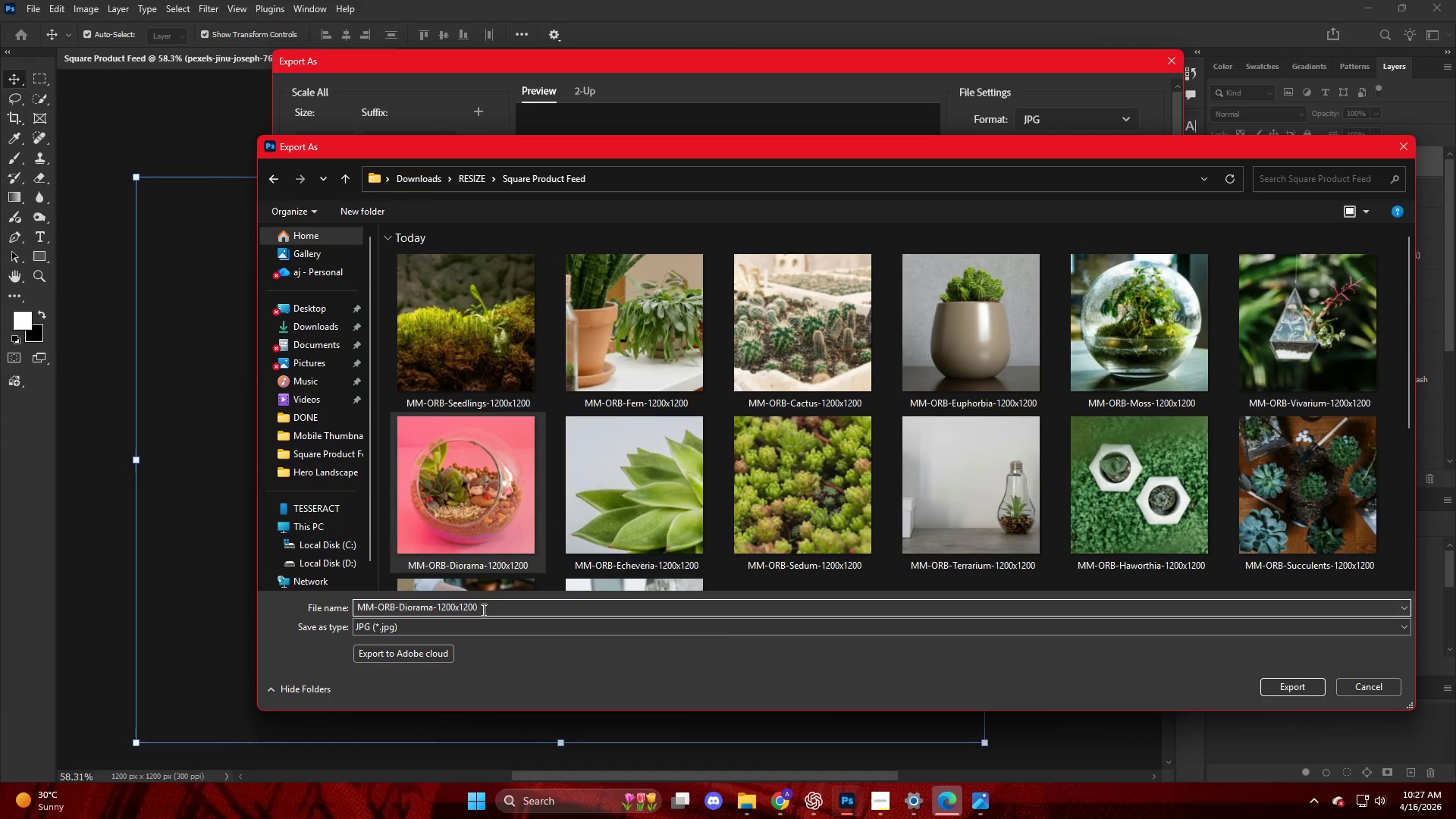 
key(Backspace)
 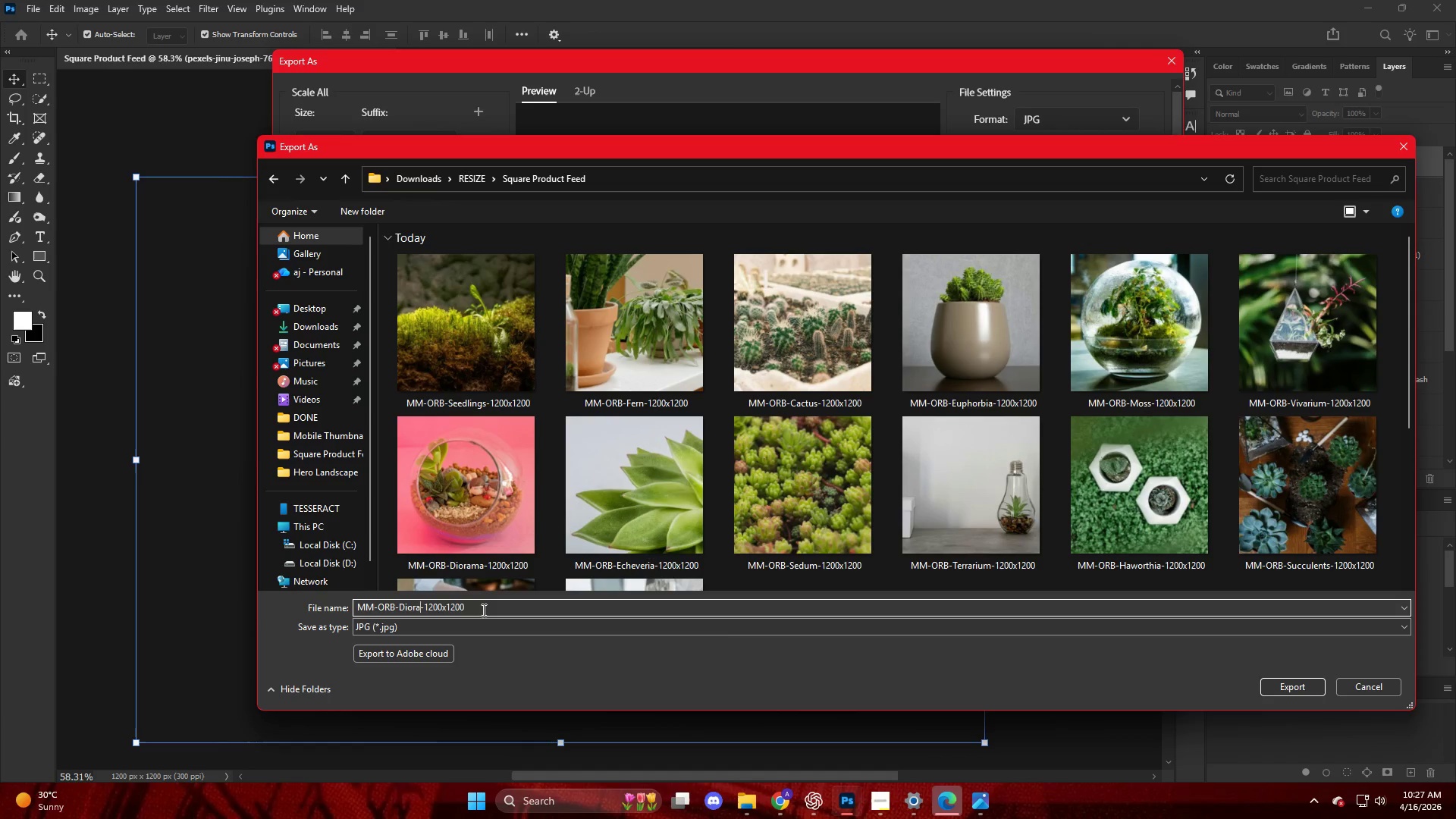 
key(Backspace)
 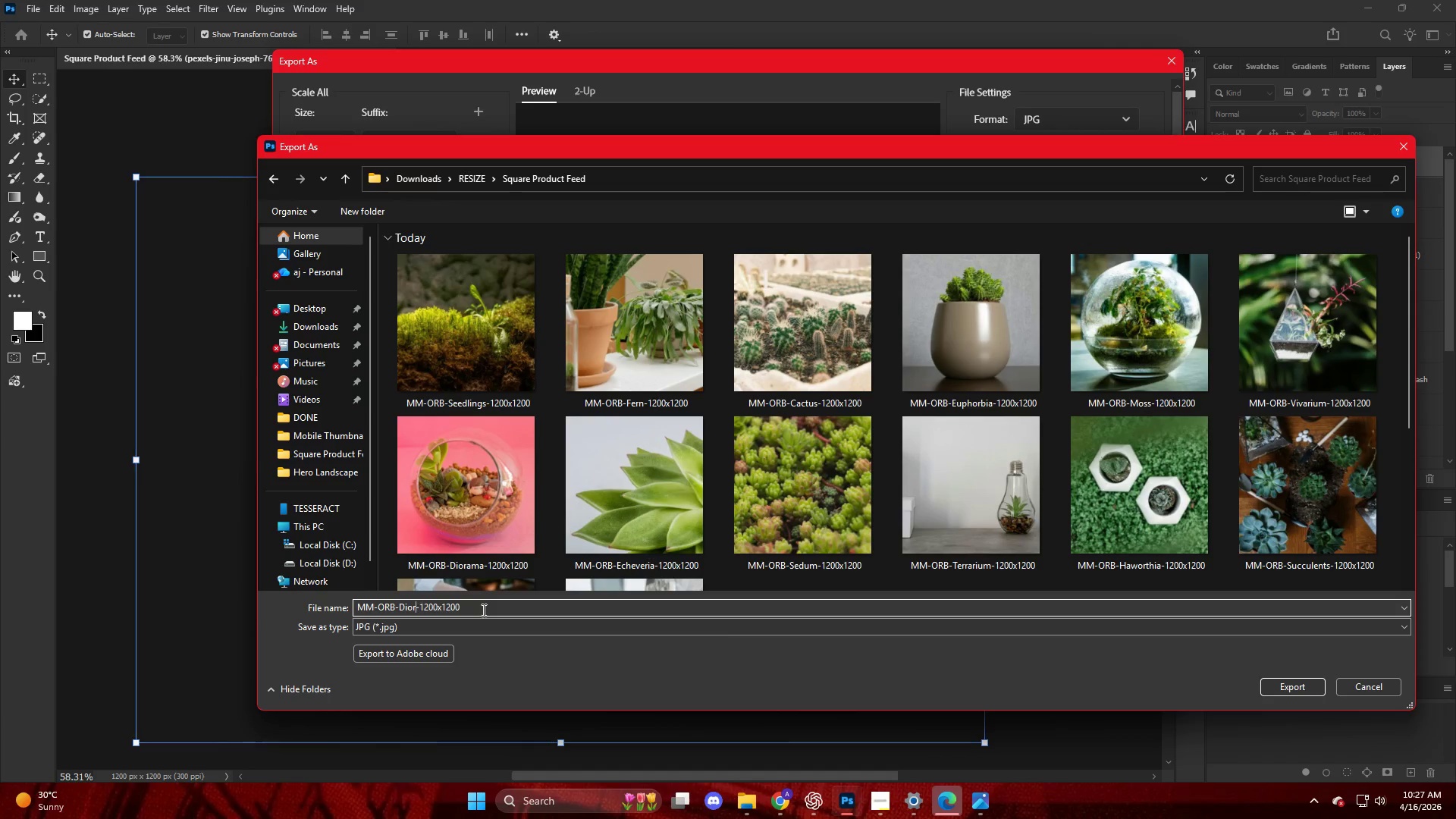 
key(Backspace)
 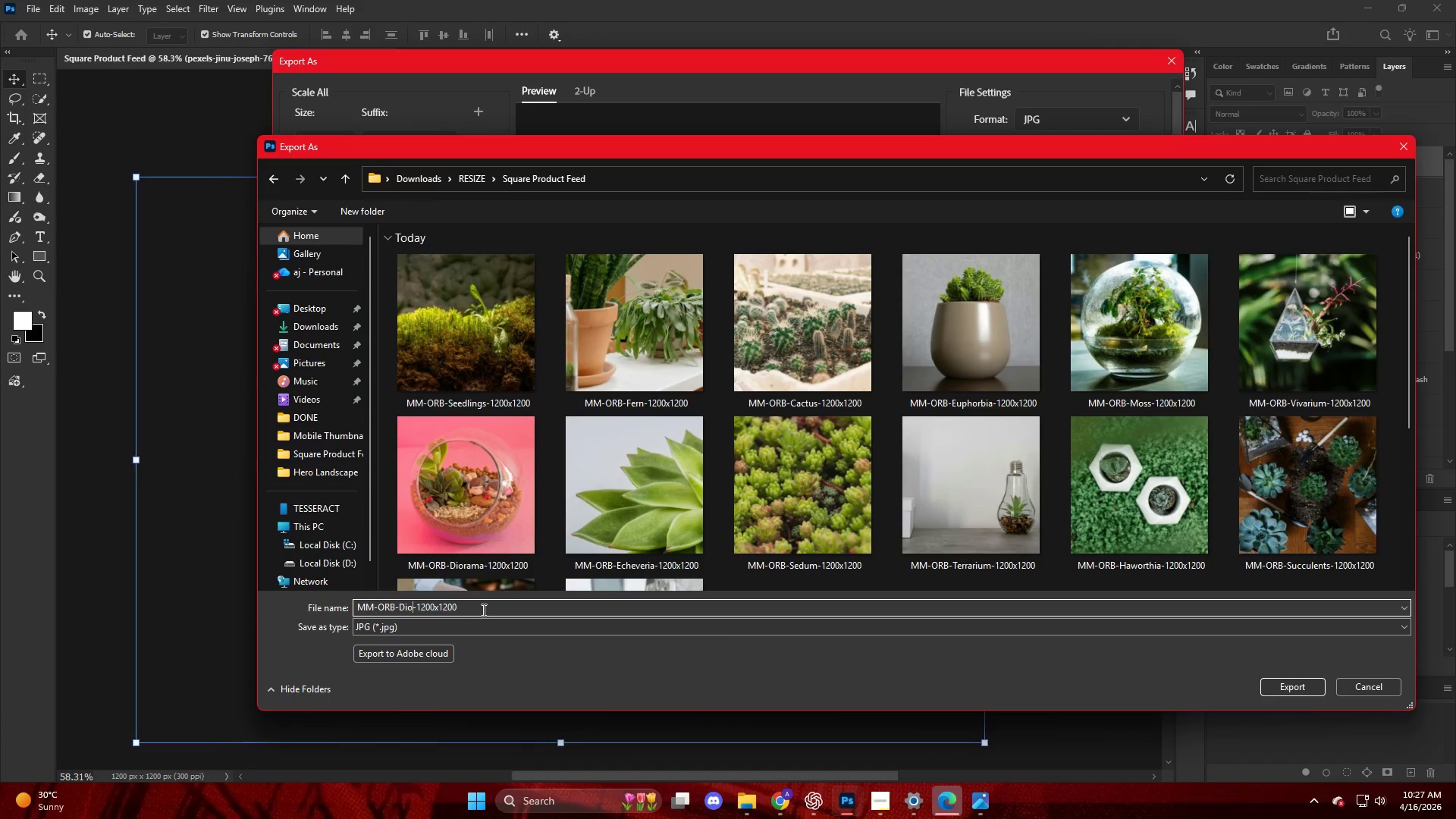 
key(Backspace)
 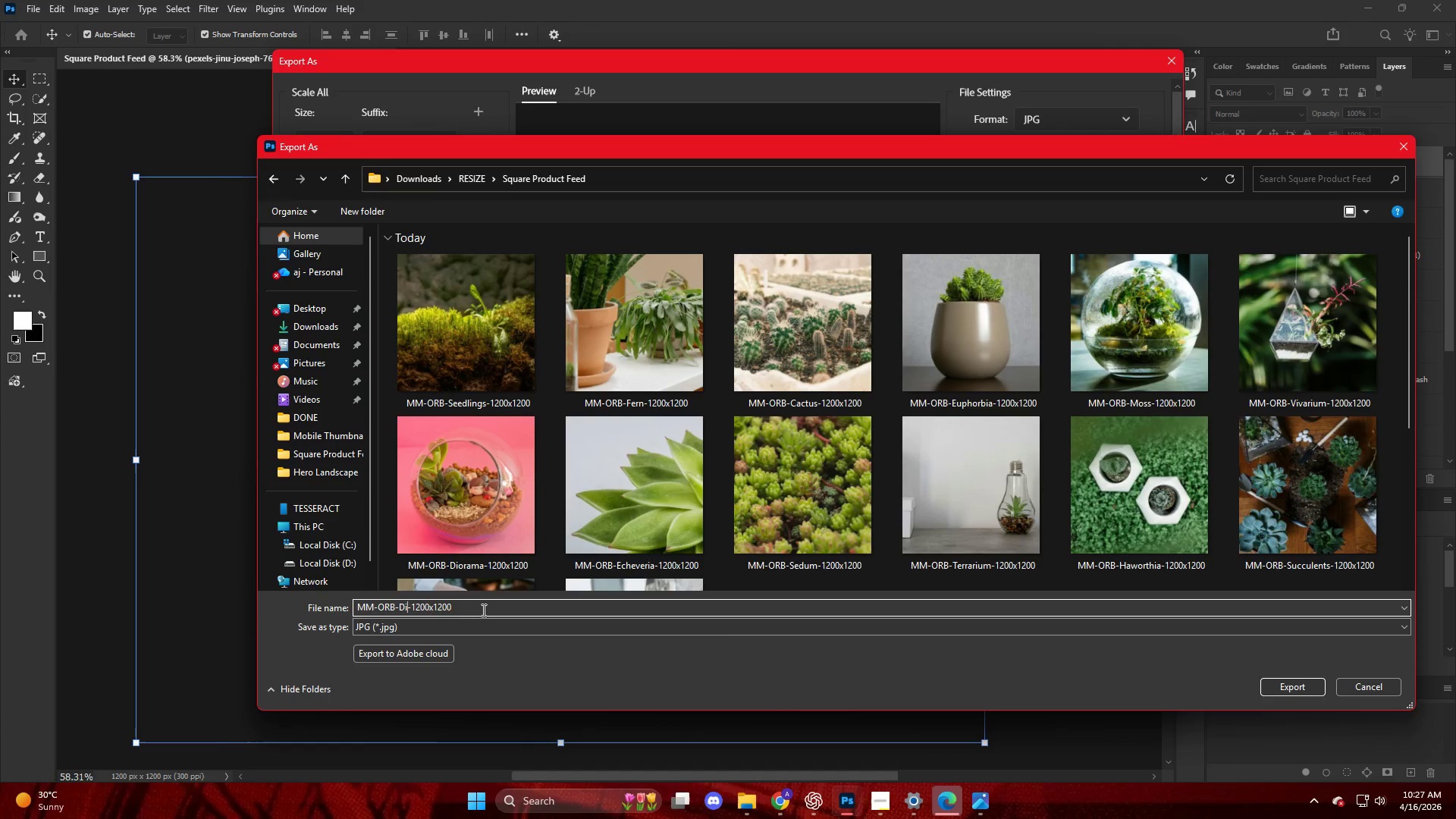 
key(Backspace)
 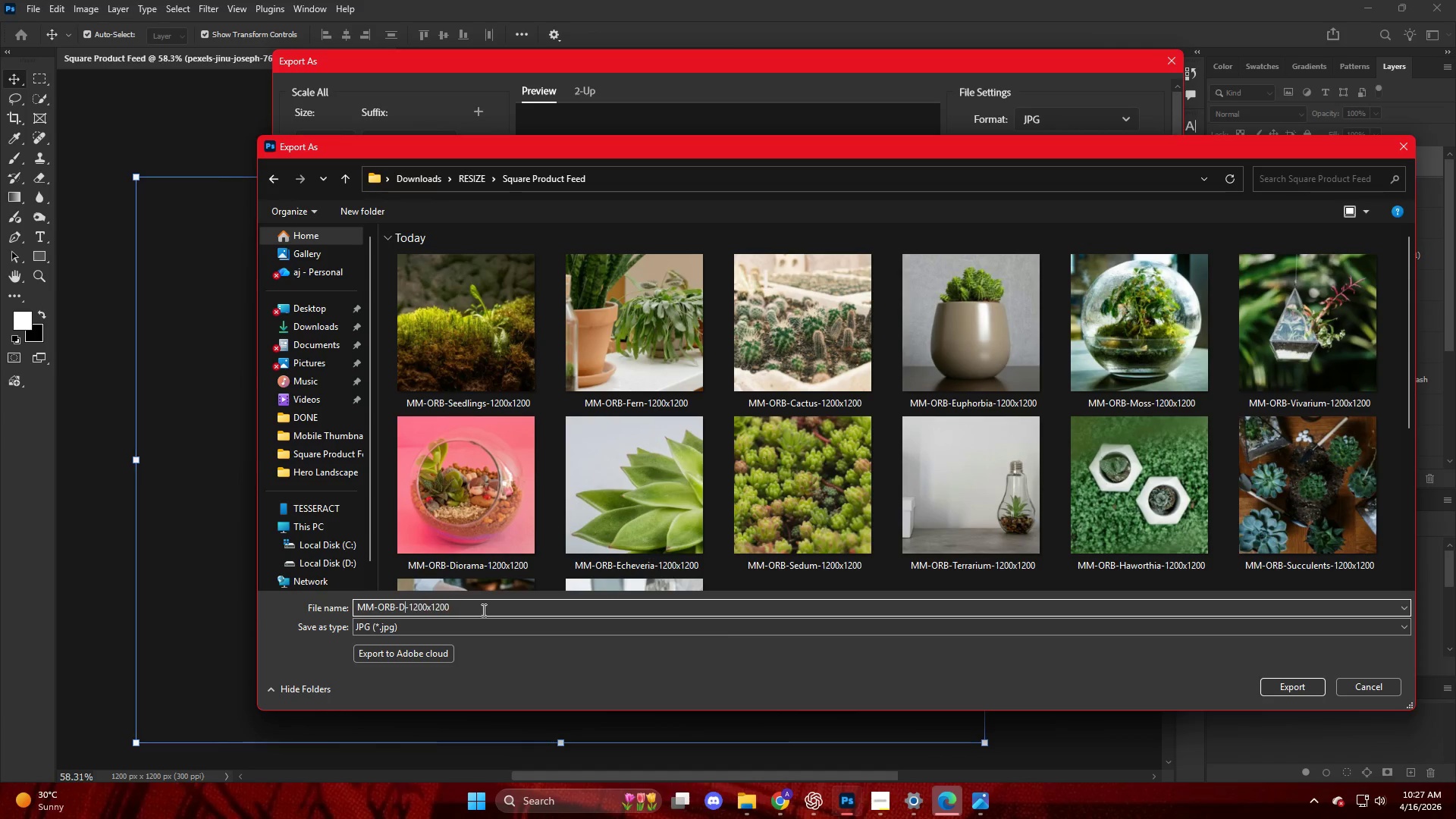 
key(Backspace)
 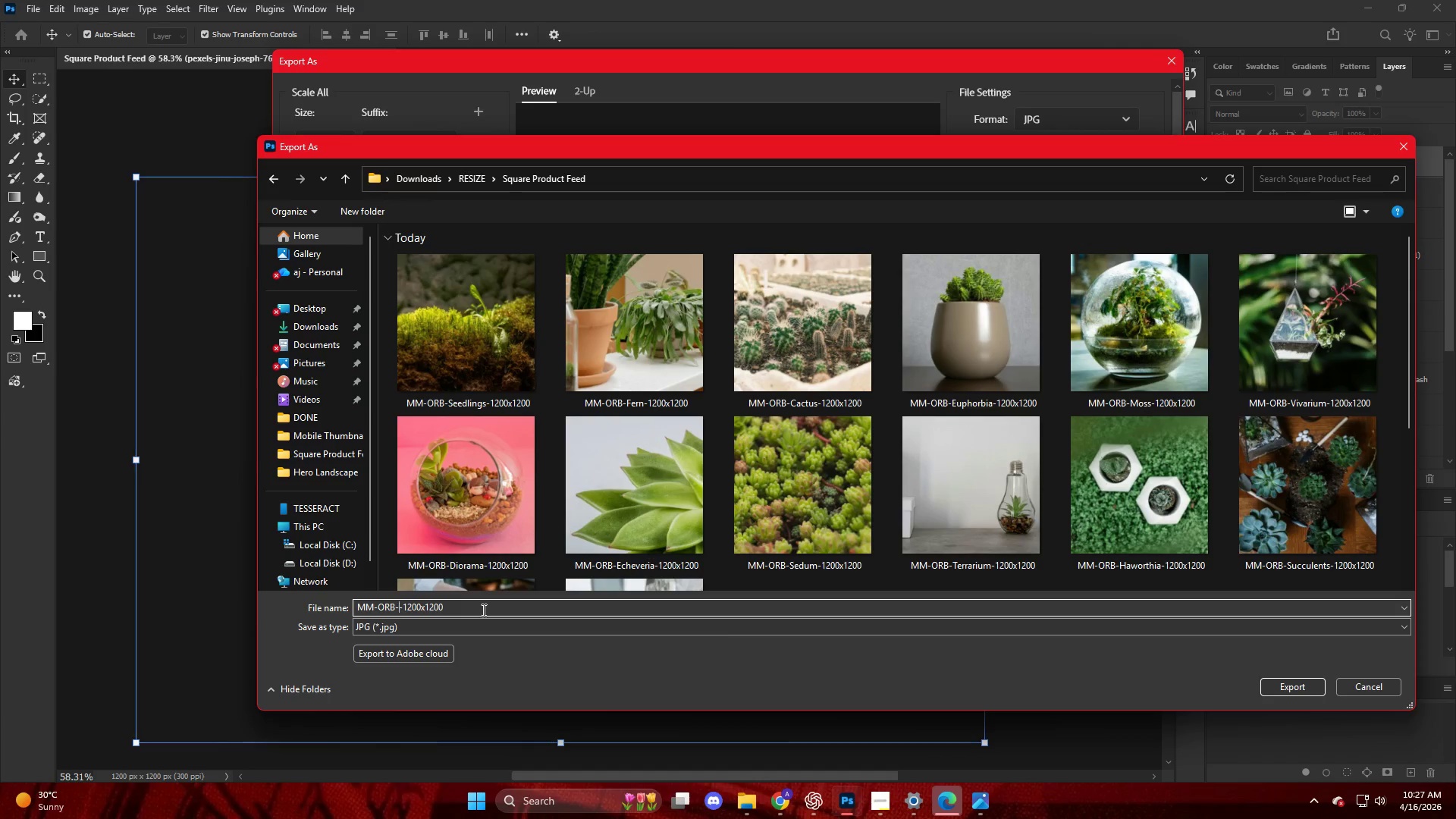 
key(Backspace)
 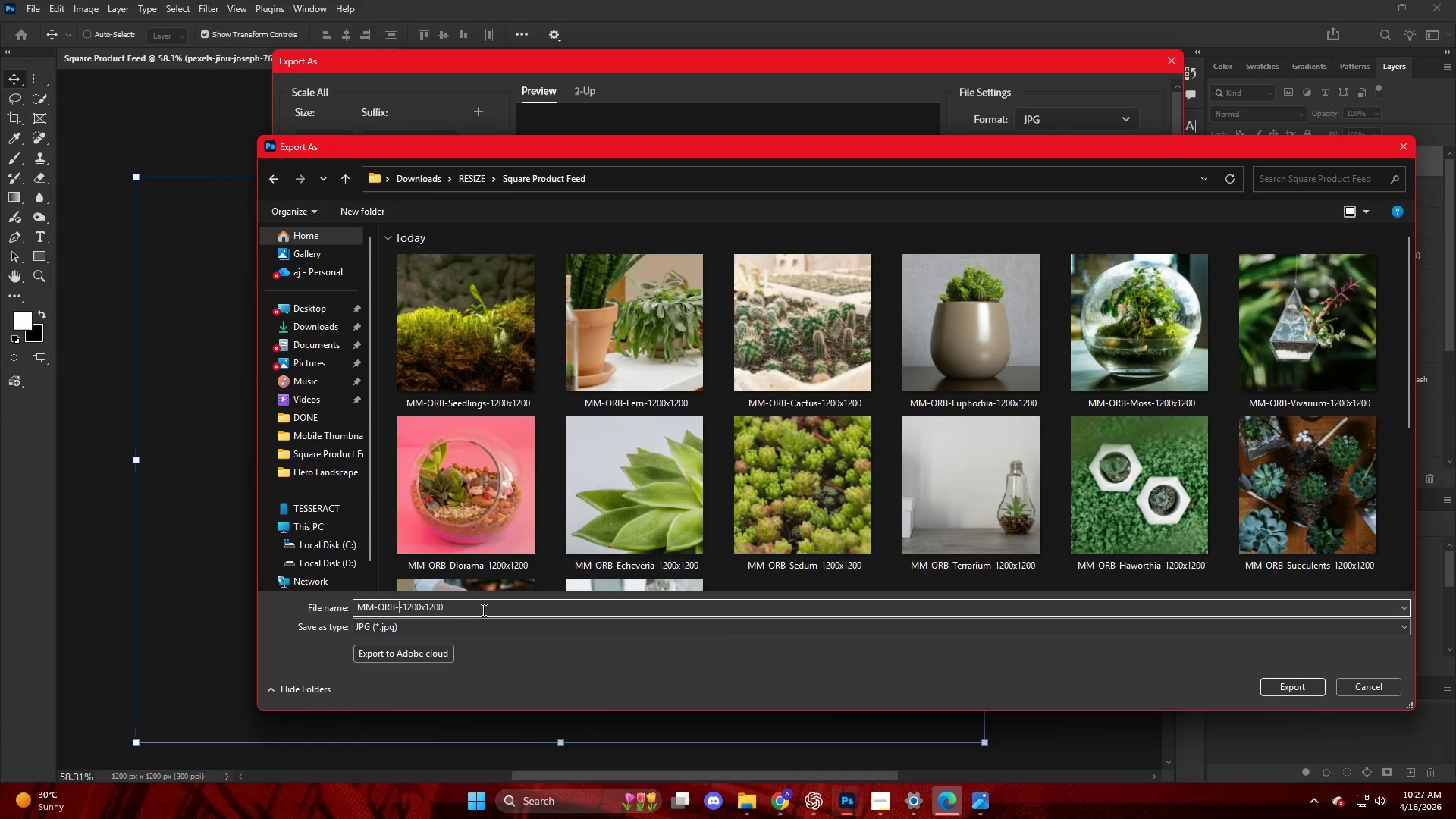 
key(Control+ControlLeft)
 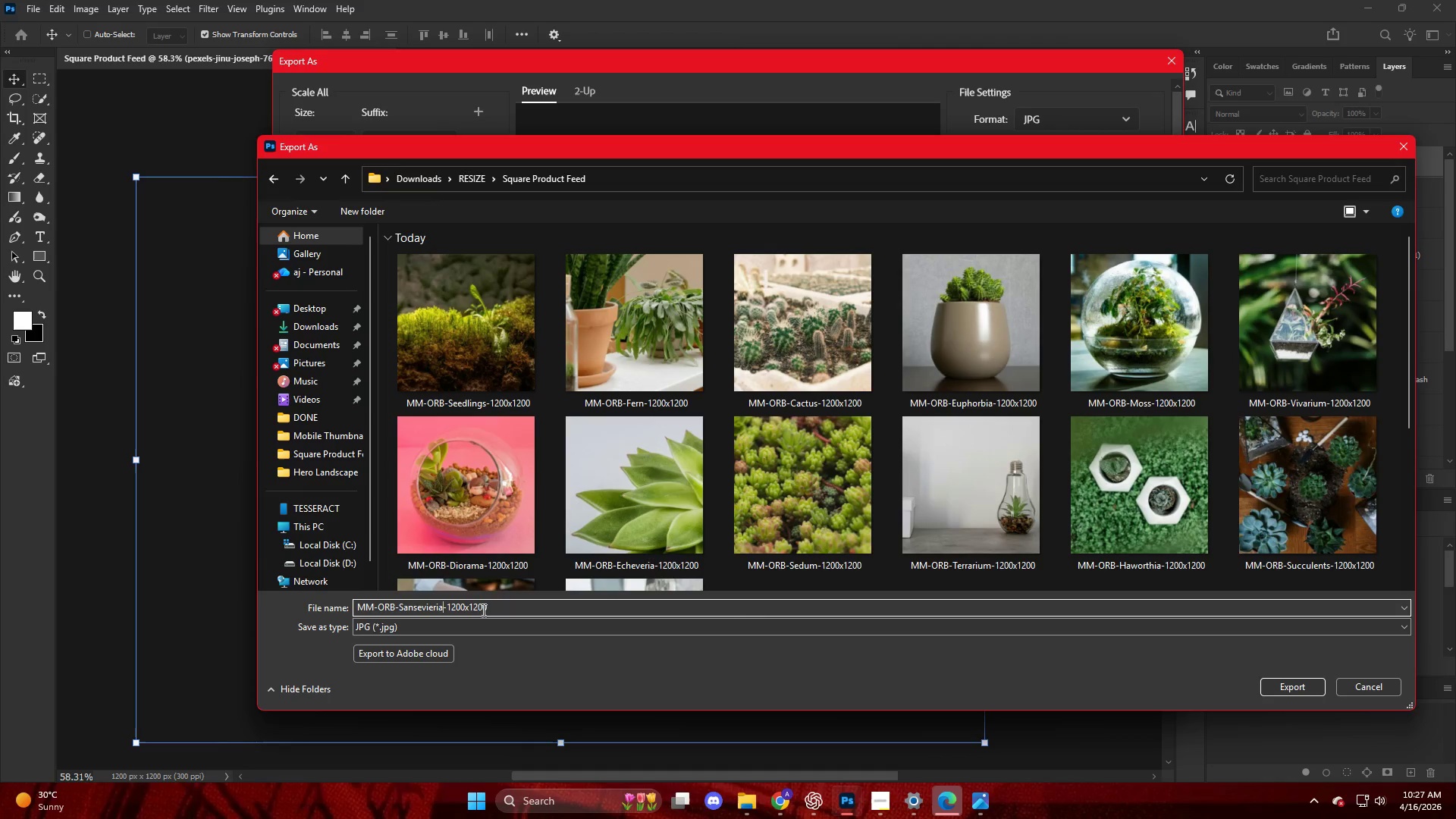 
key(Control+V)
 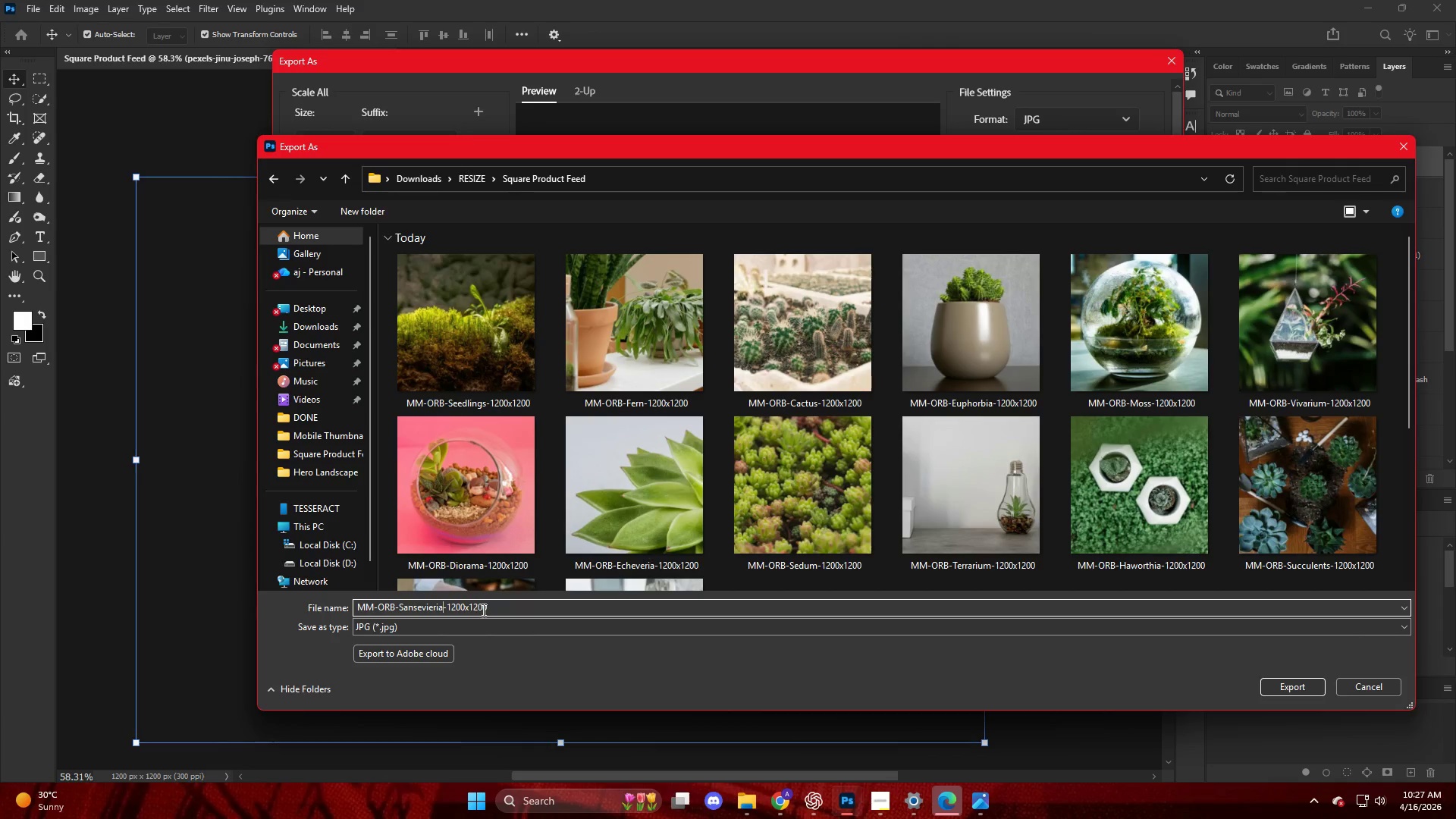 
key(Enter)
 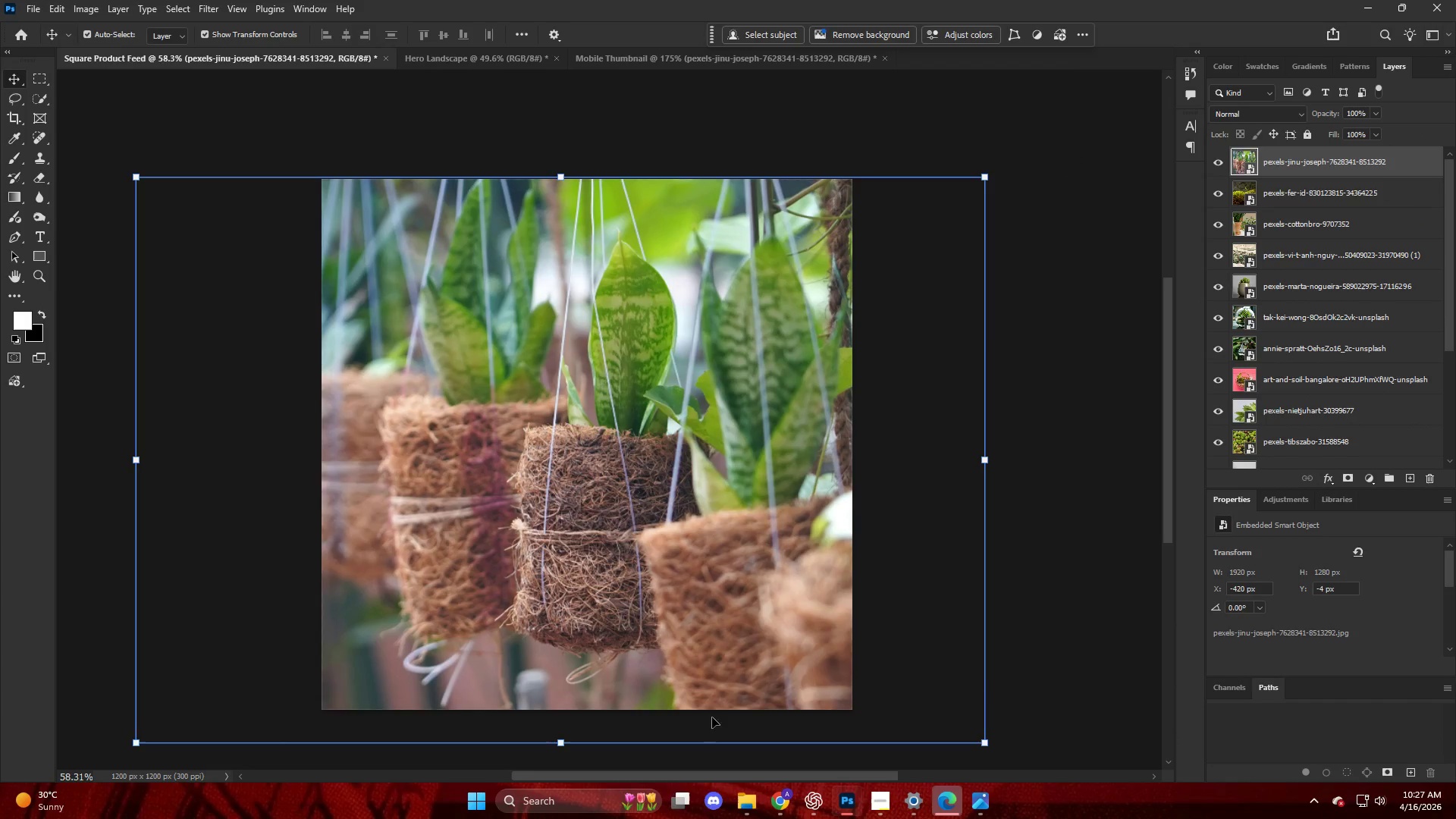 
left_click([752, 808])
 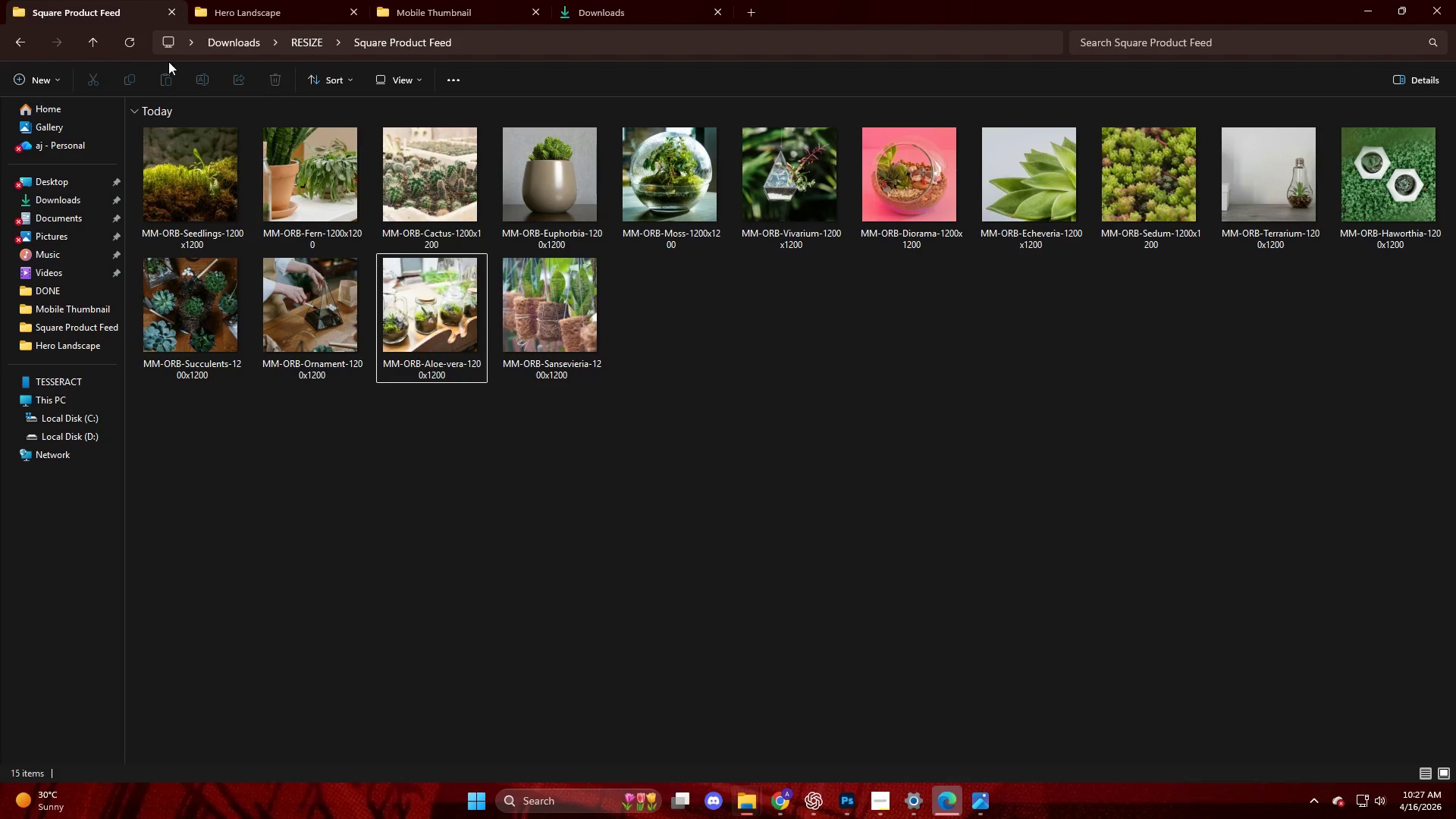 
left_click([884, 807])